 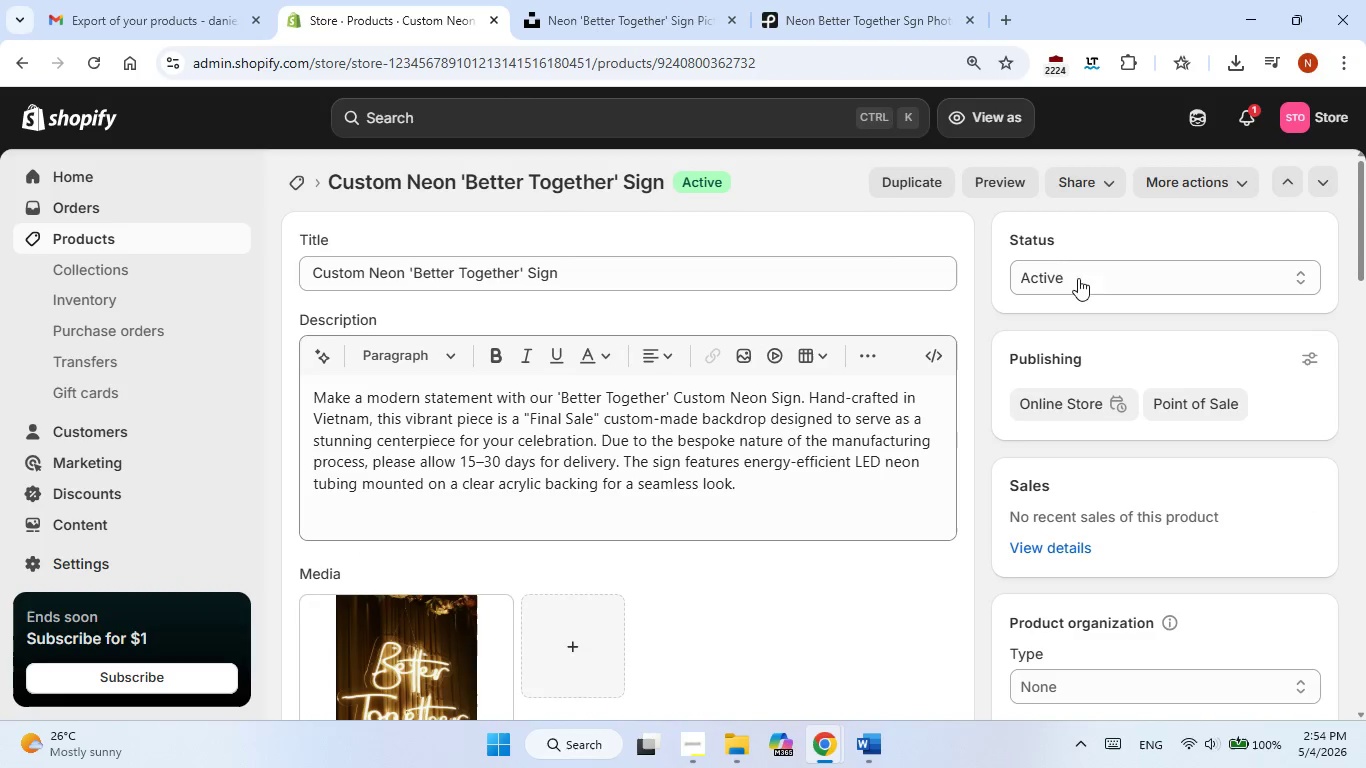 
left_click([1294, 182])
 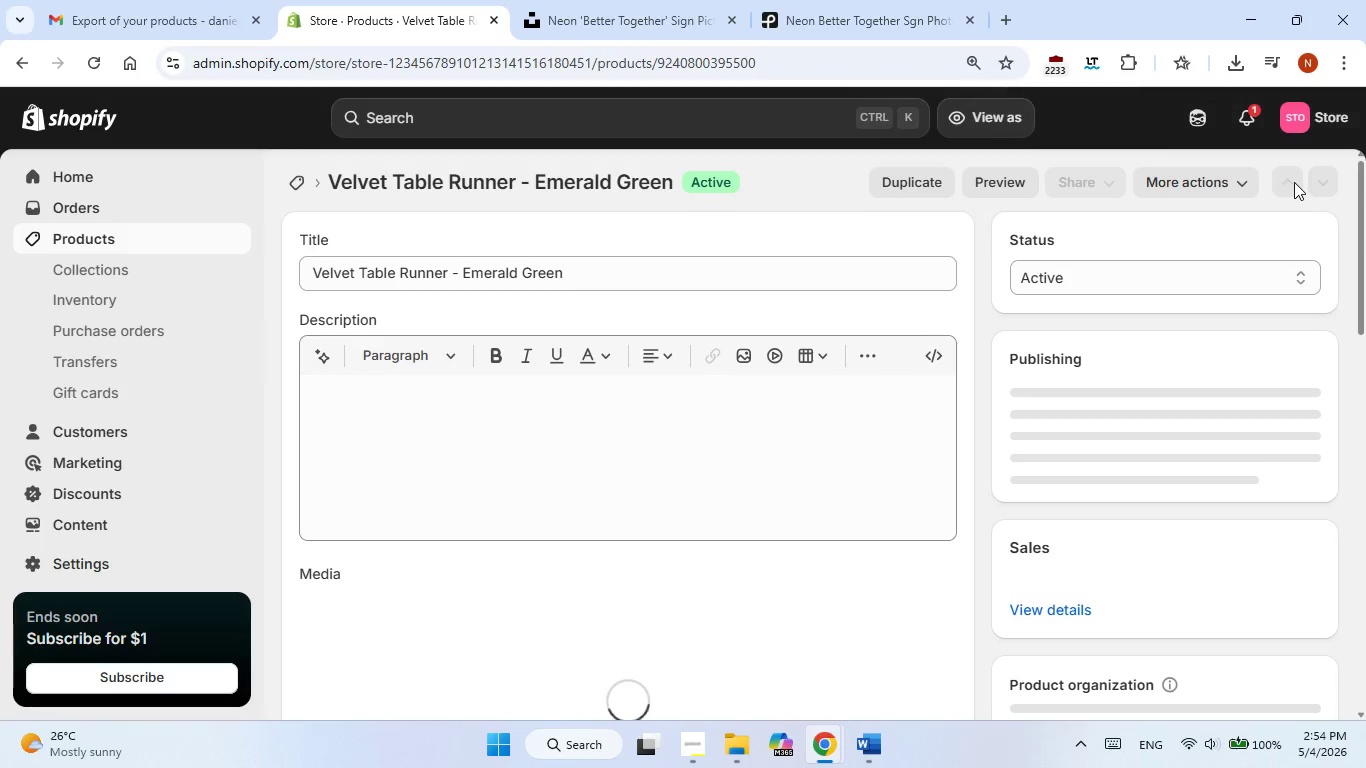 
wait(7.48)
 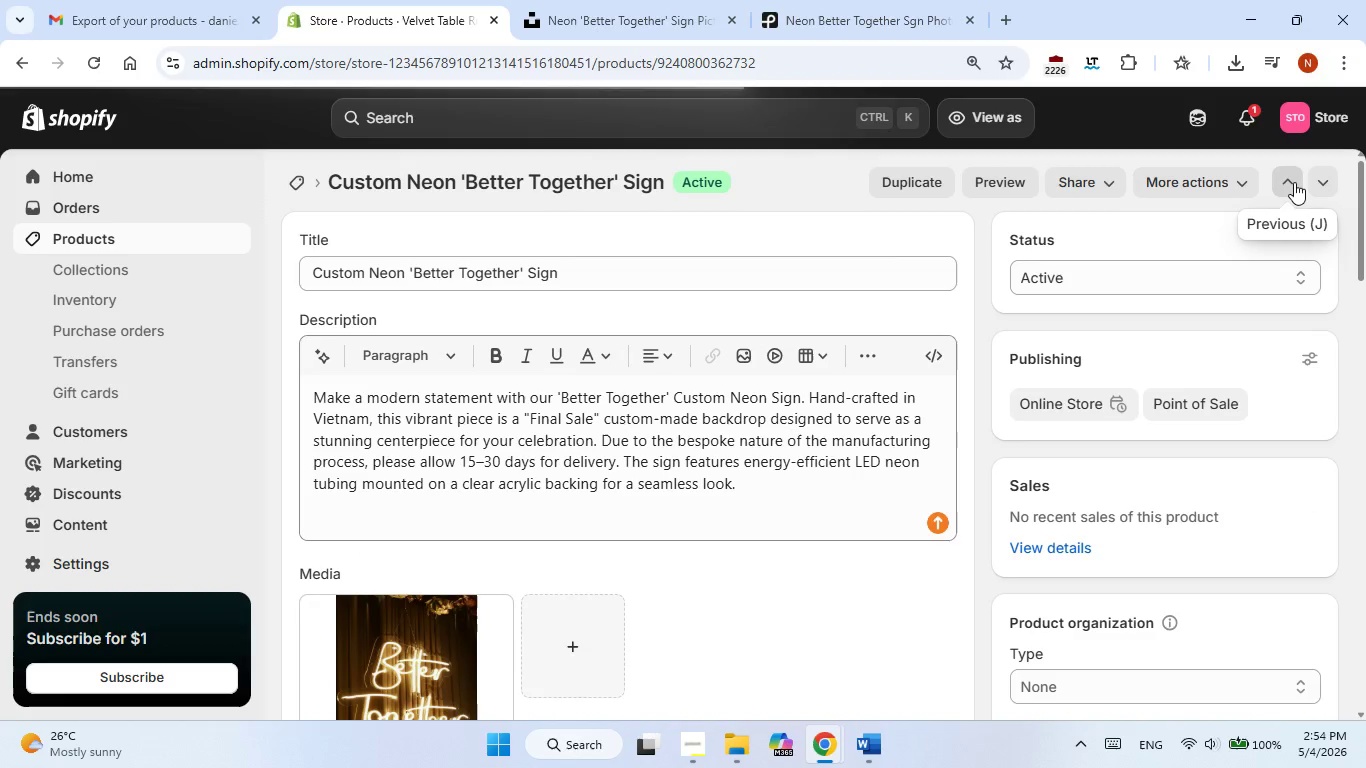 
left_click([525, 510])
 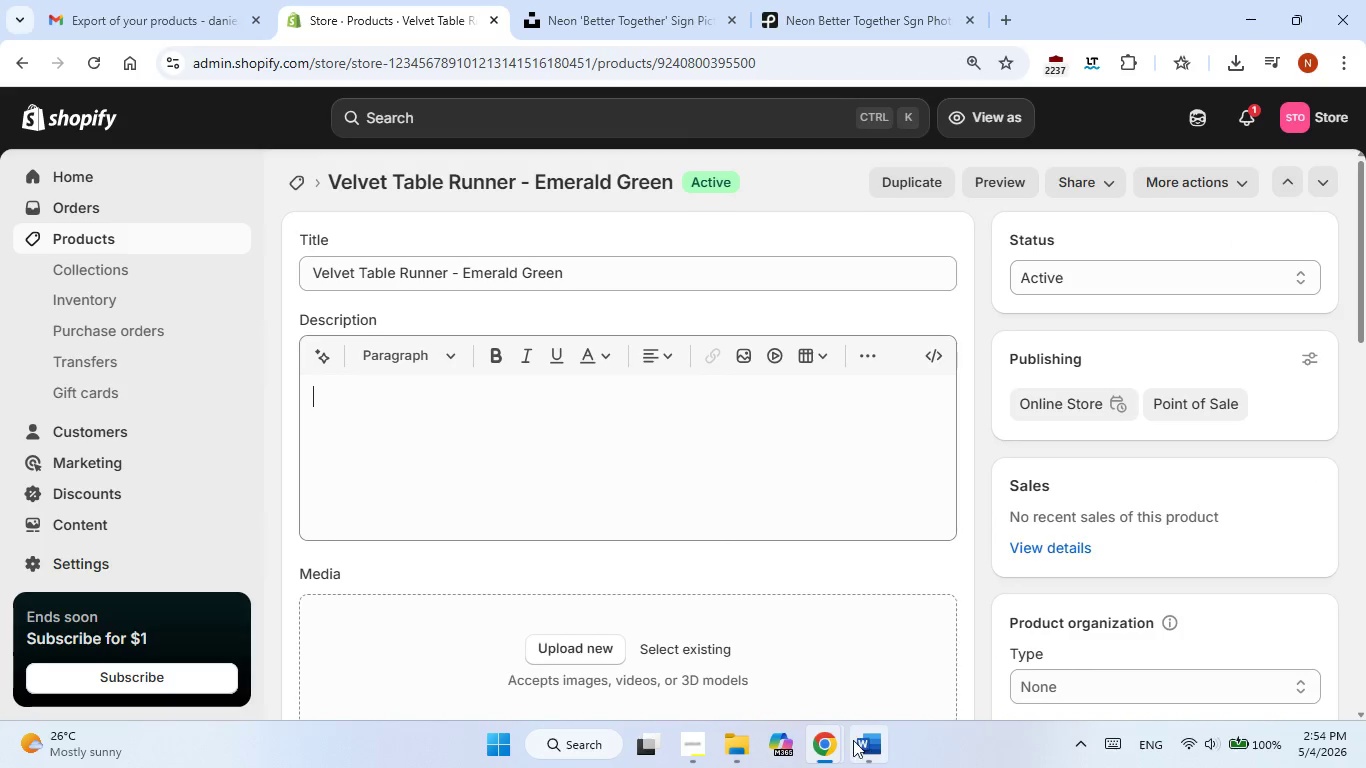 
left_click([851, 746])
 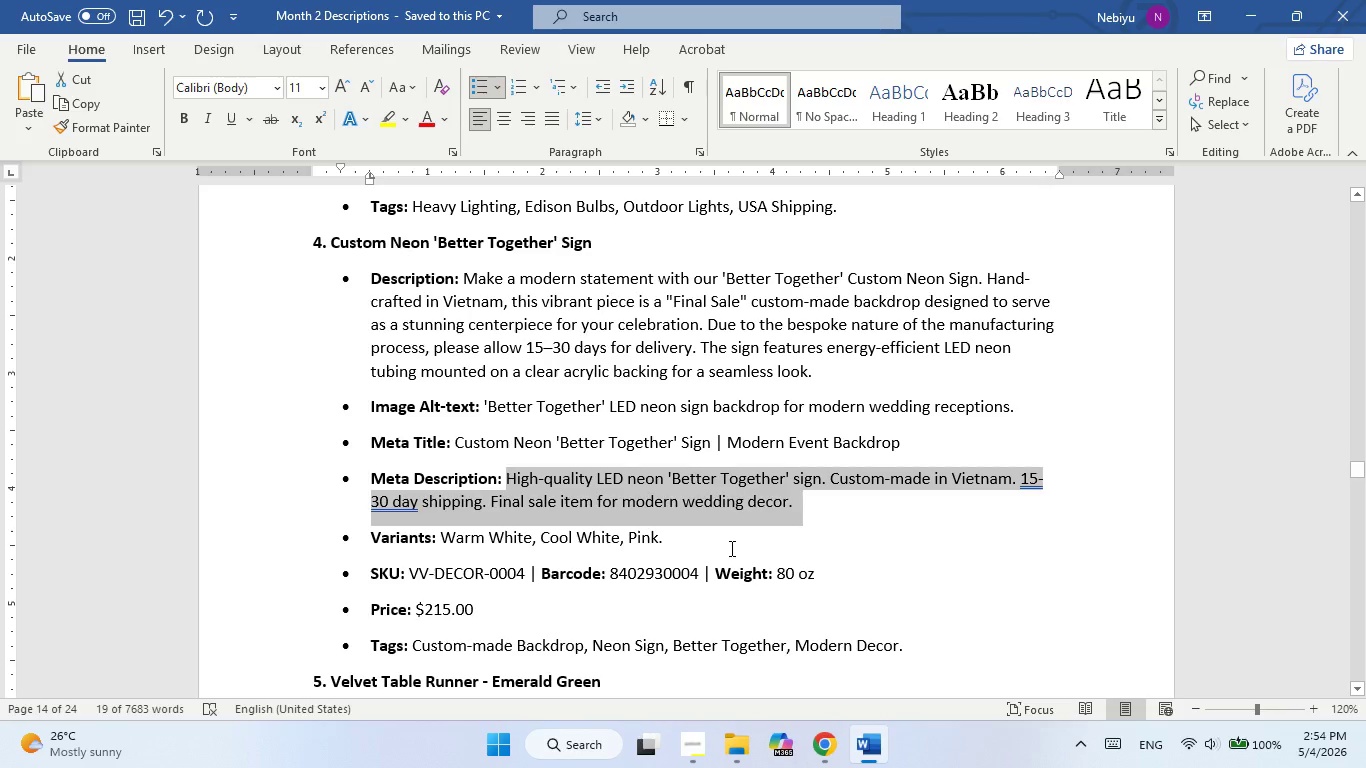 
scroll: coordinate [688, 505], scroll_direction: down, amount: 5.0
 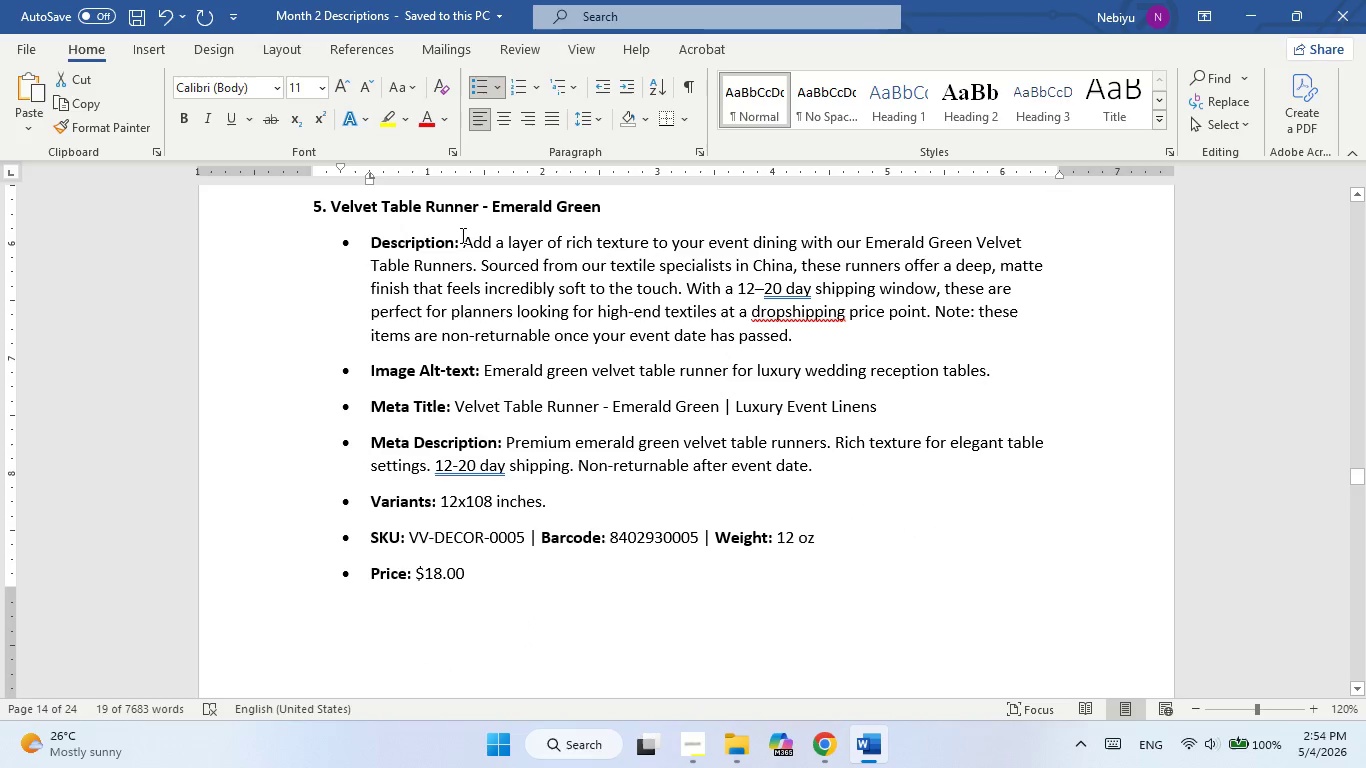 
left_click_drag(start_coordinate=[469, 238], to_coordinate=[798, 335])
 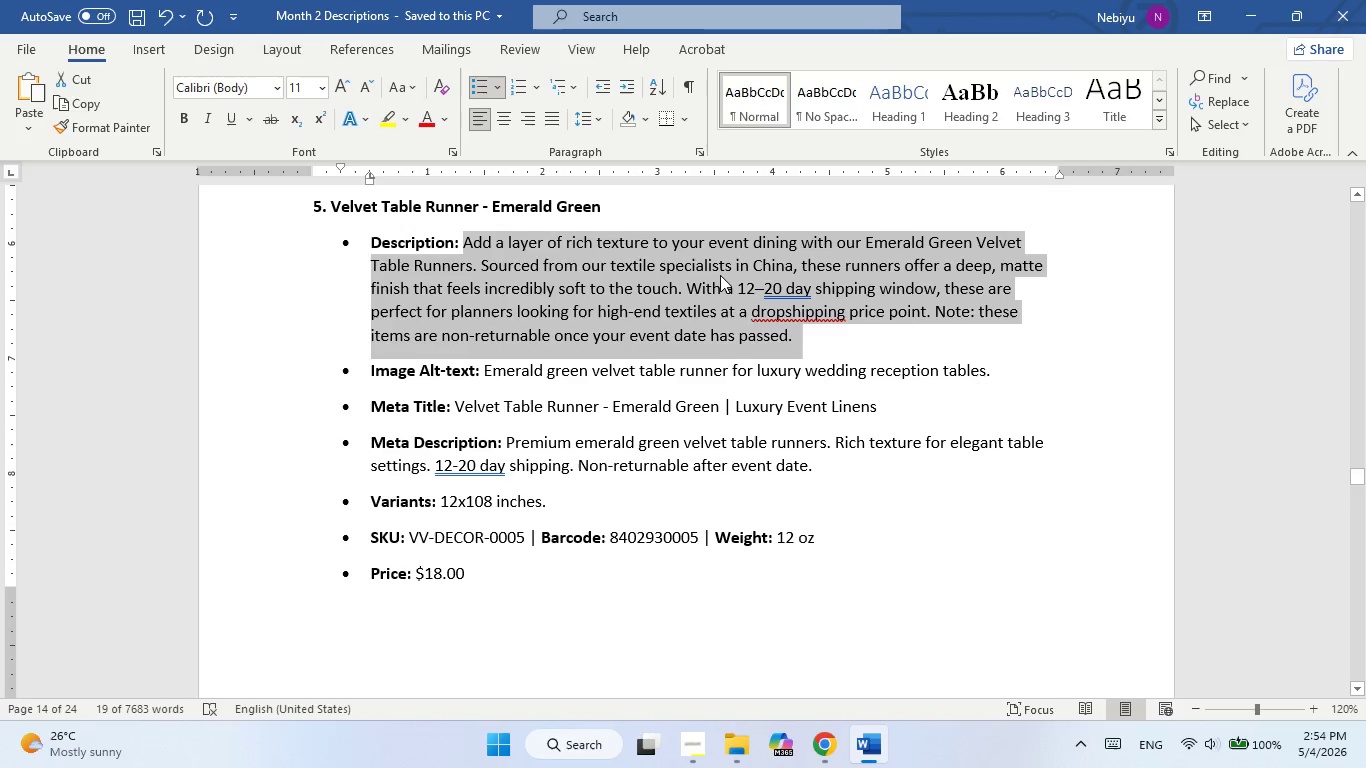 
right_click([720, 275])
 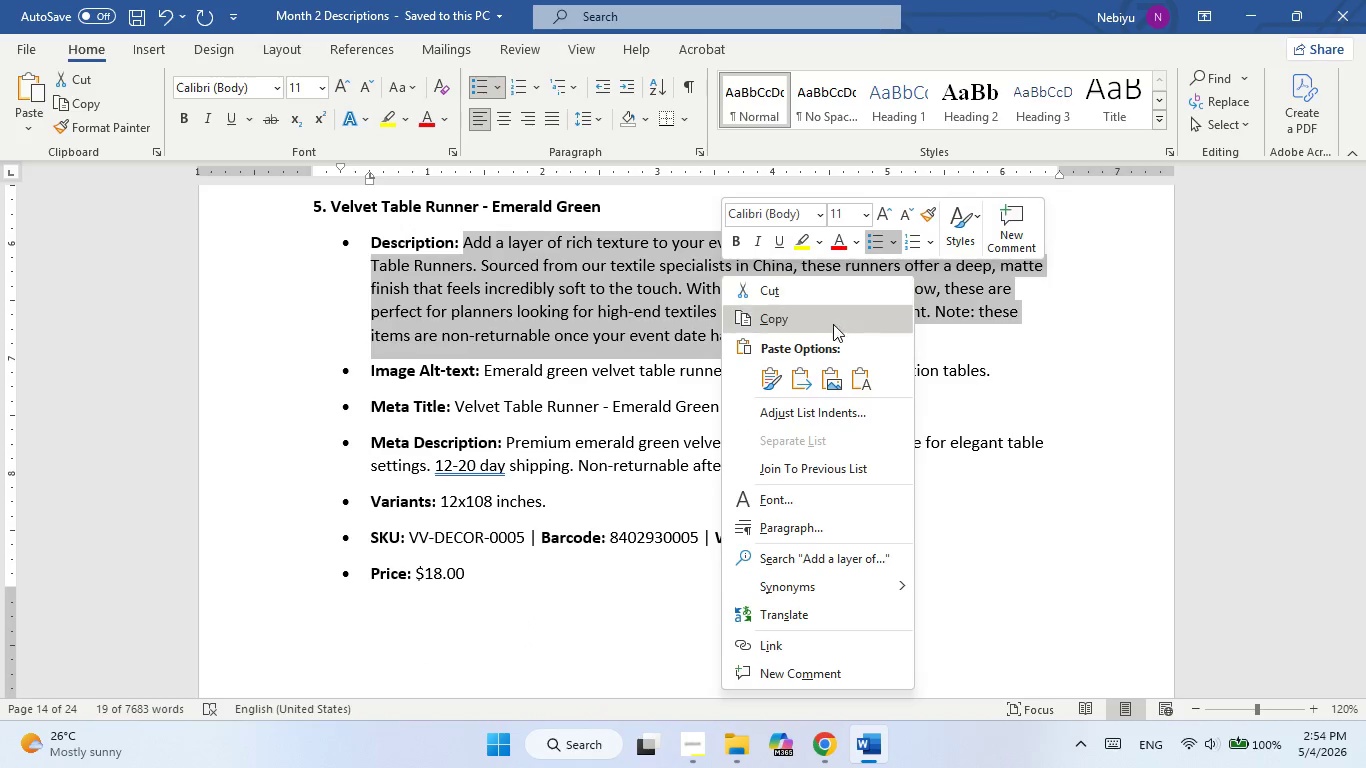 
left_click([833, 324])
 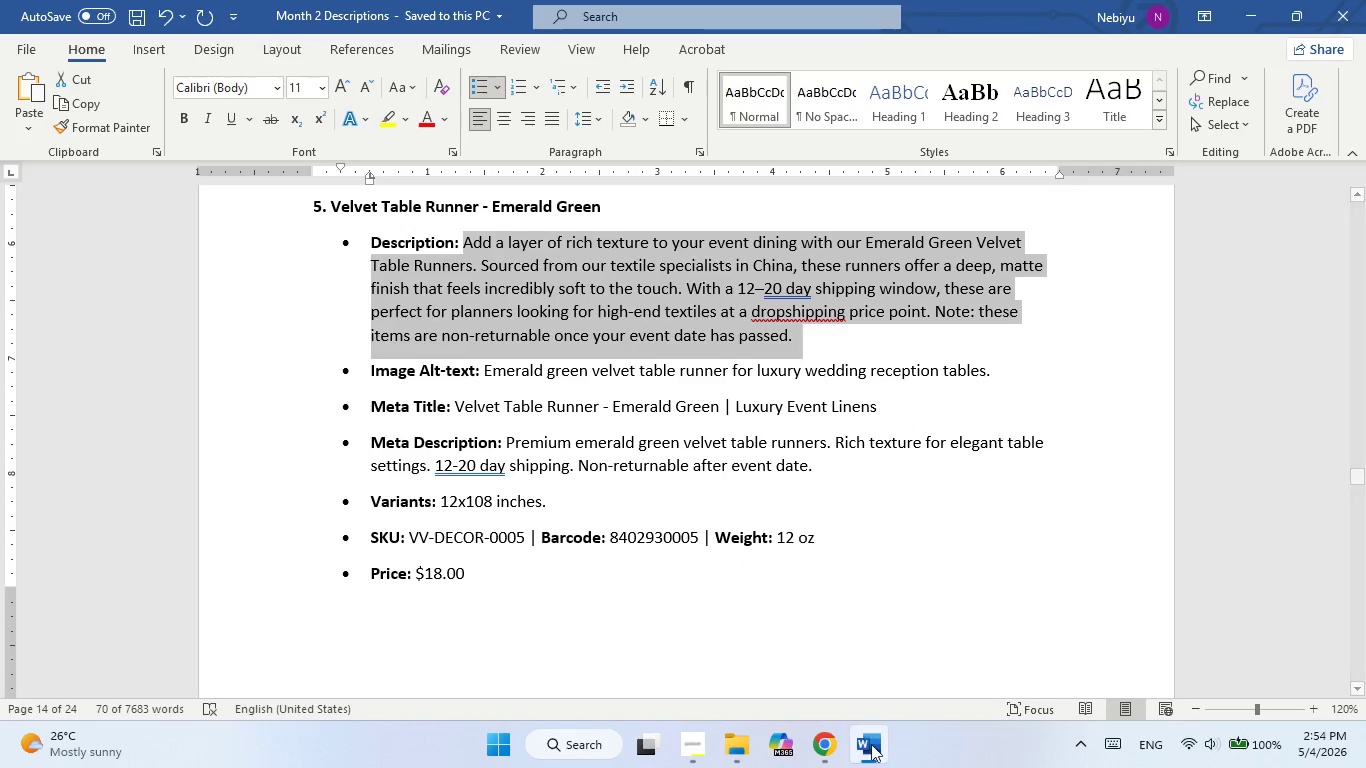 
left_click([873, 751])
 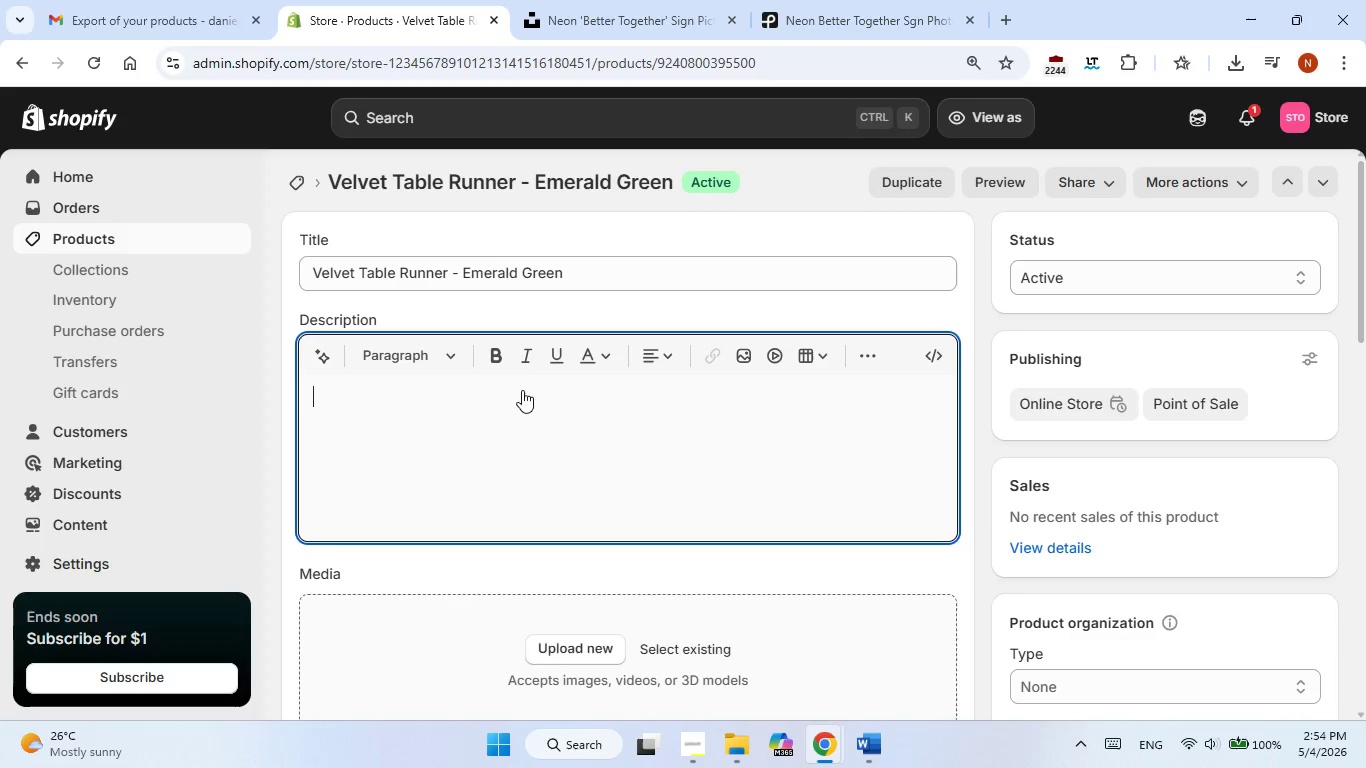 
left_click([522, 390])
 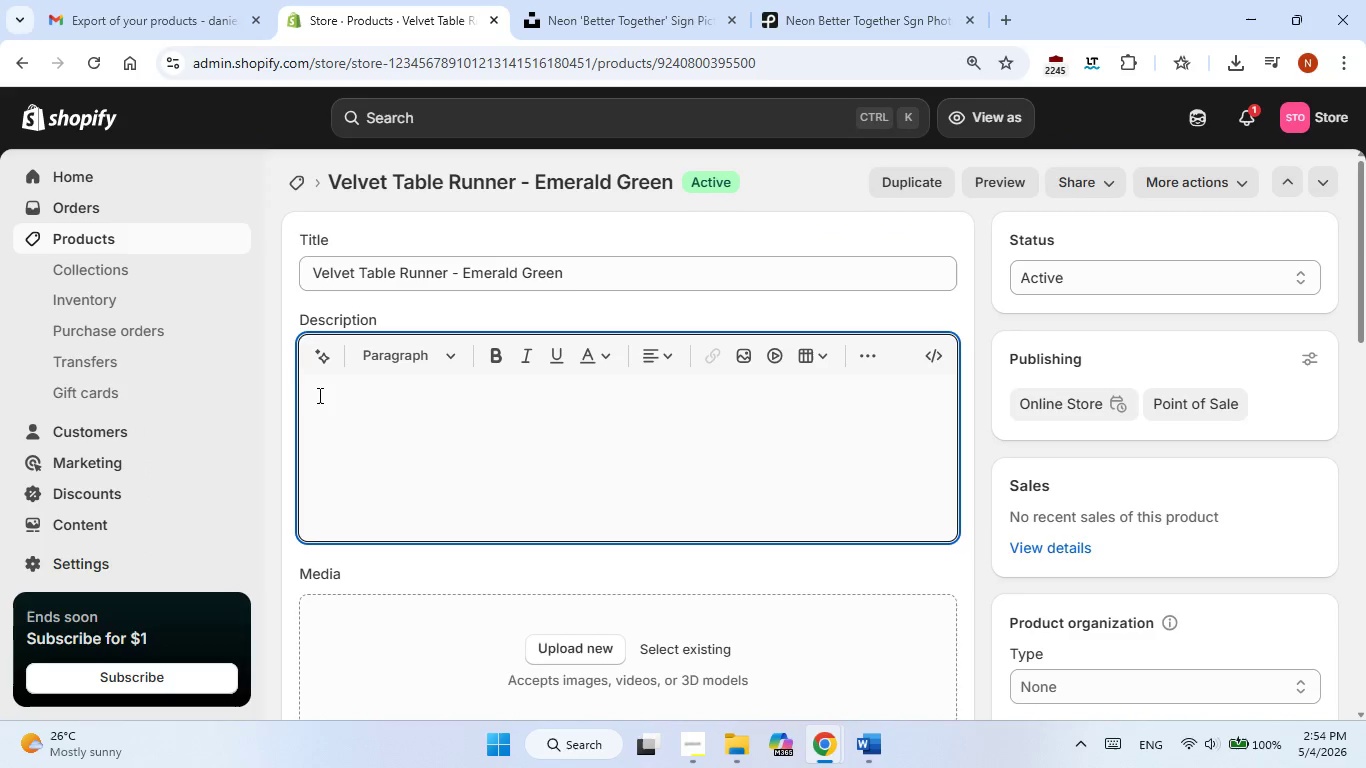 
right_click([314, 392])
 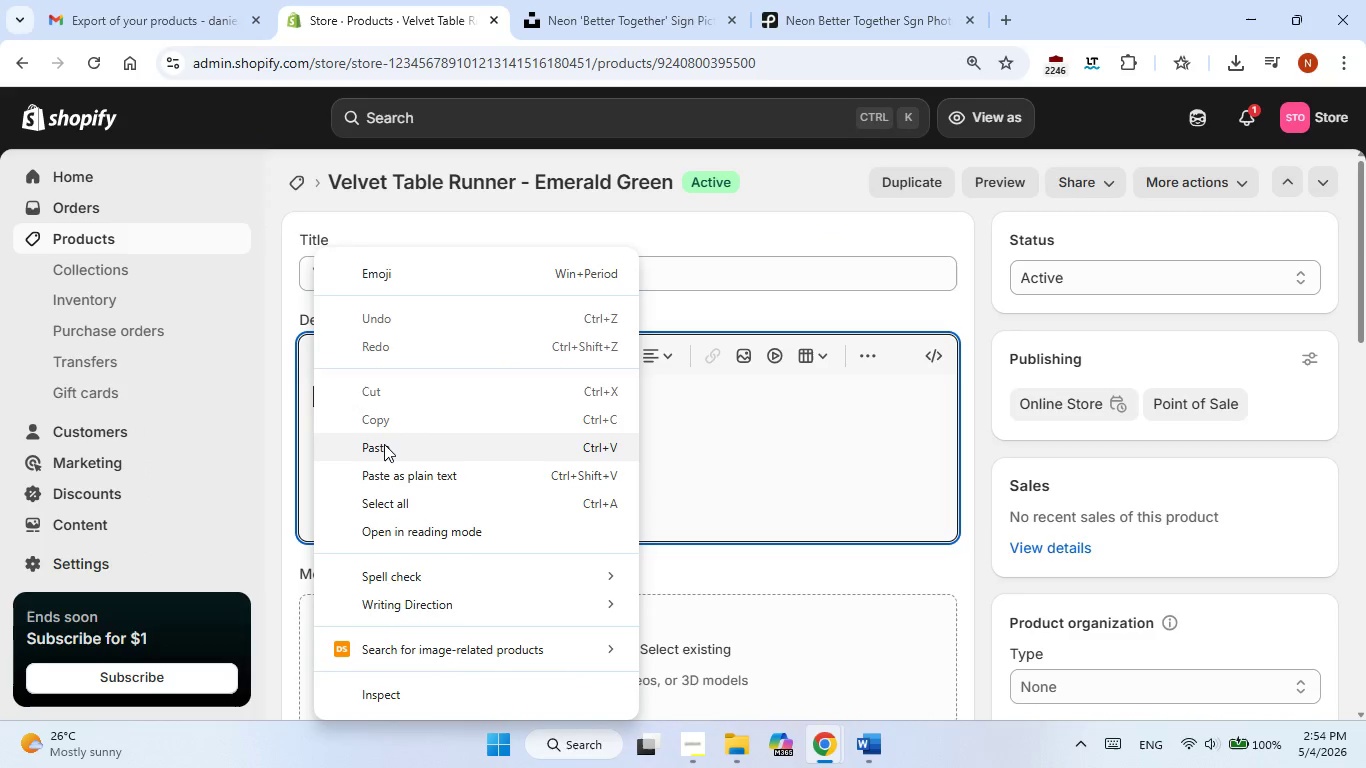 
left_click([384, 444])
 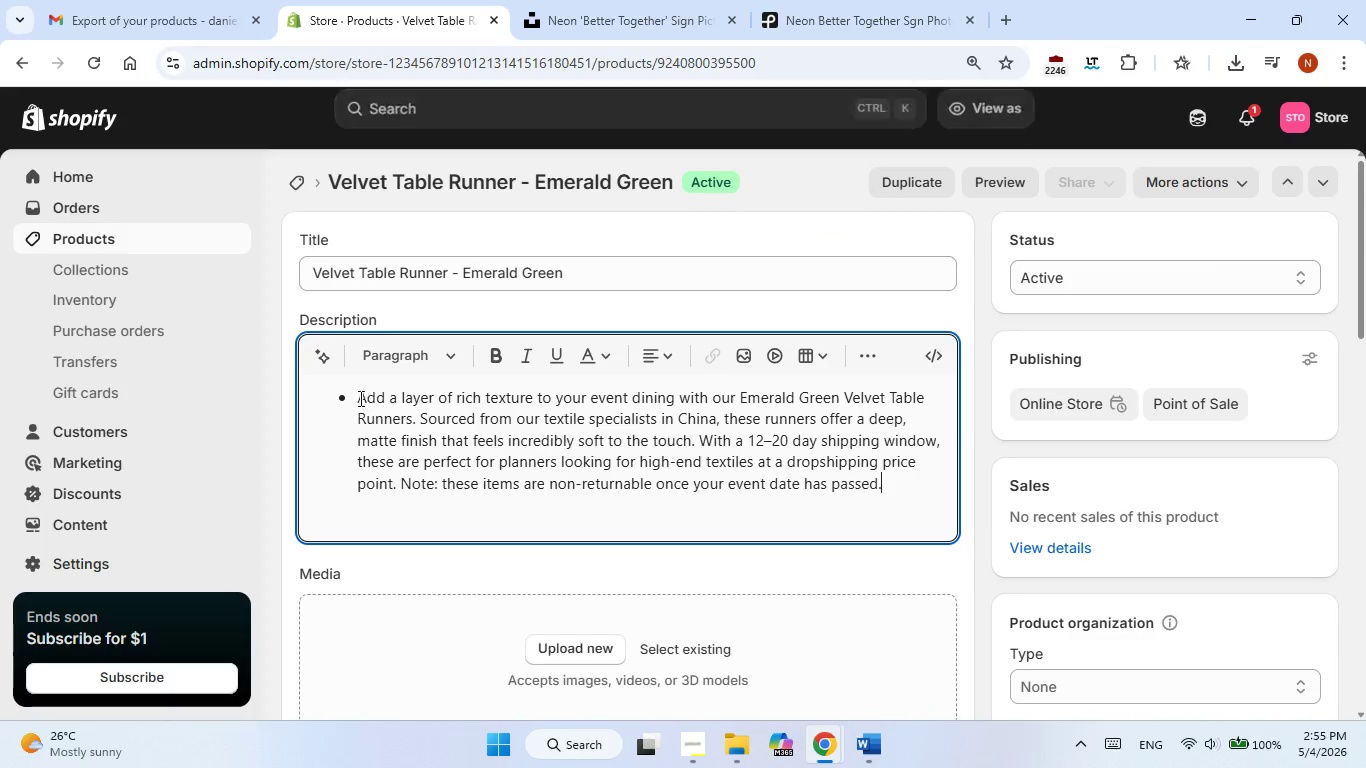 
left_click([358, 397])
 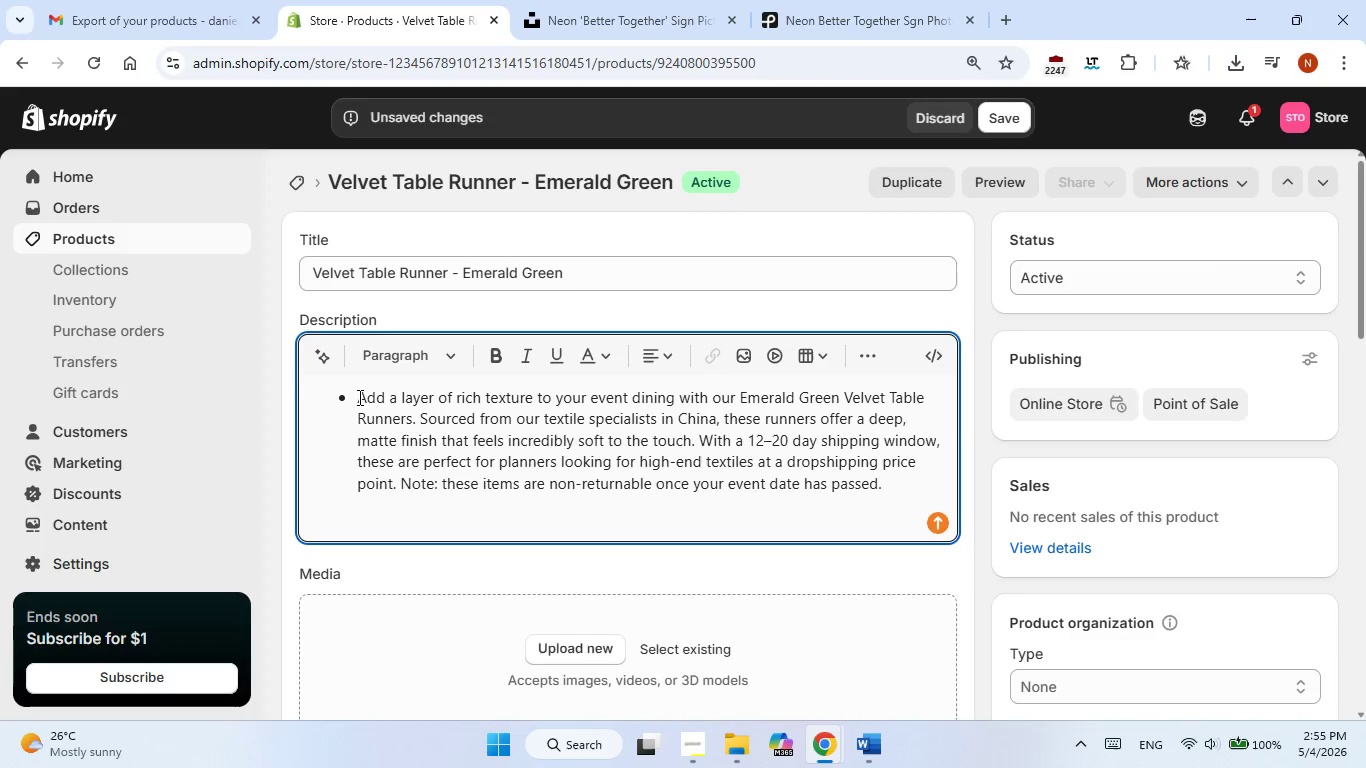 
key(Backspace)
 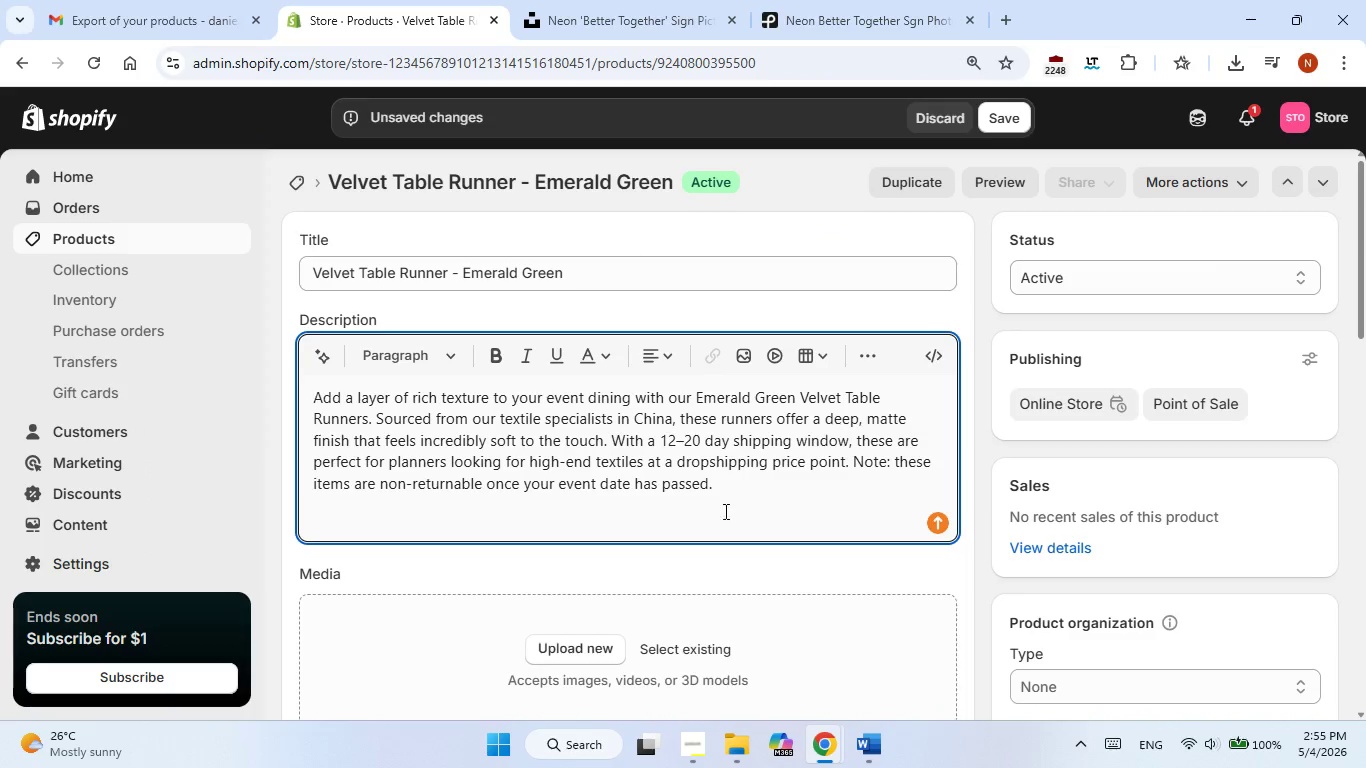 
left_click([730, 482])
 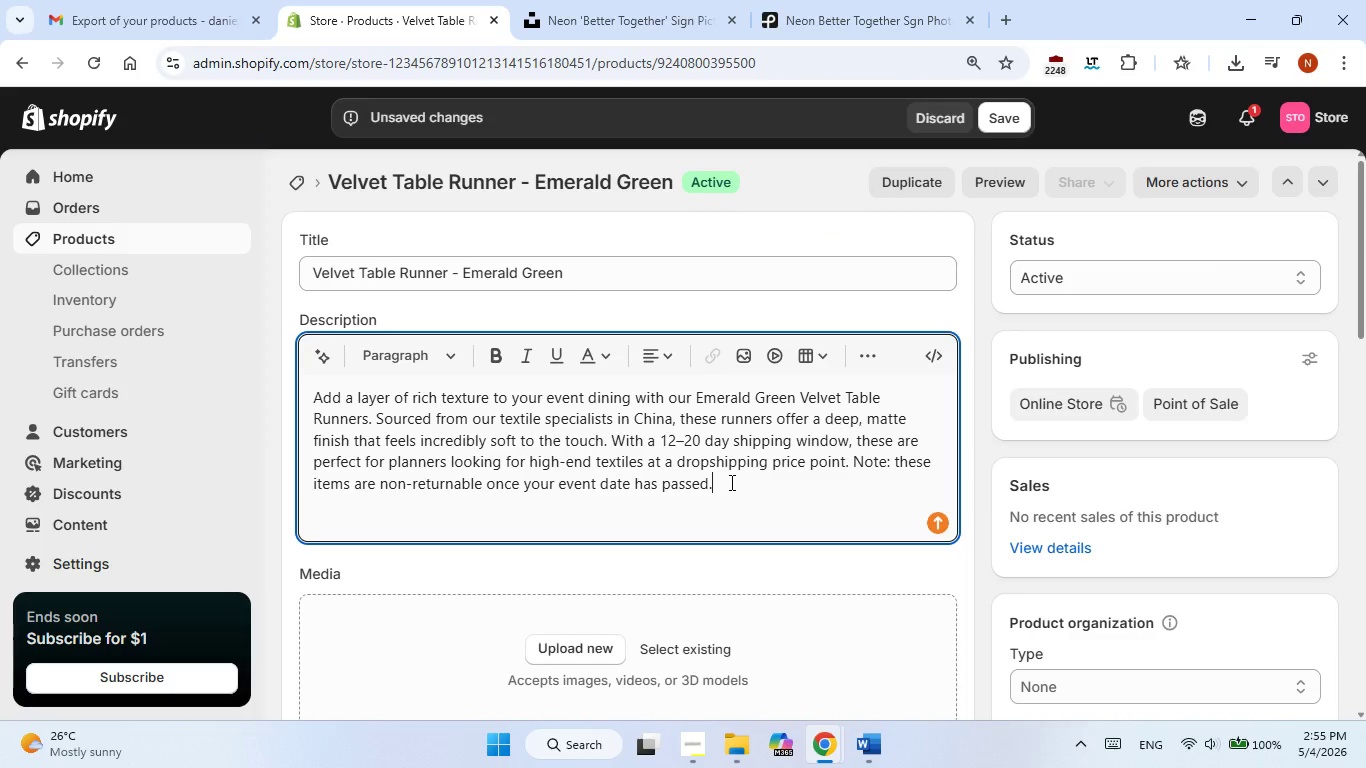 
key(PlayPause)
 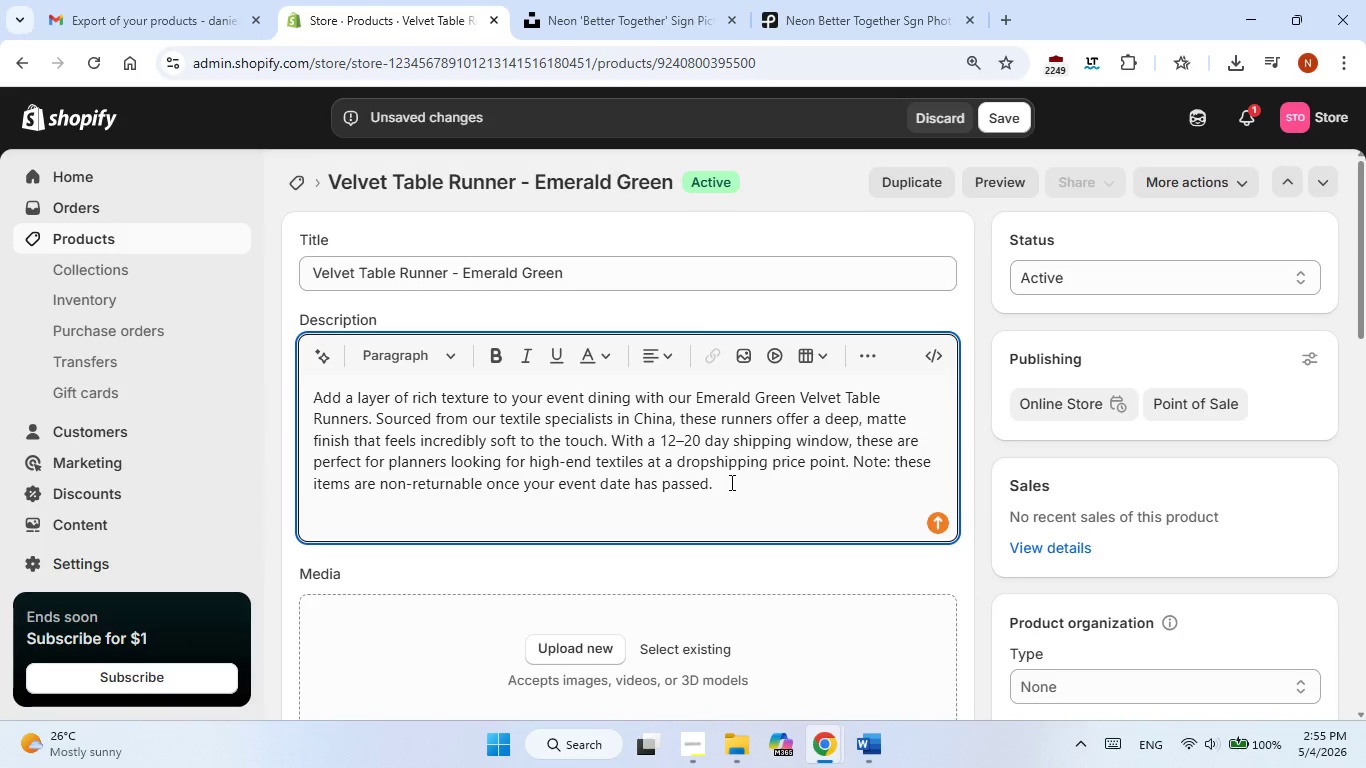 
wait(52.08)
 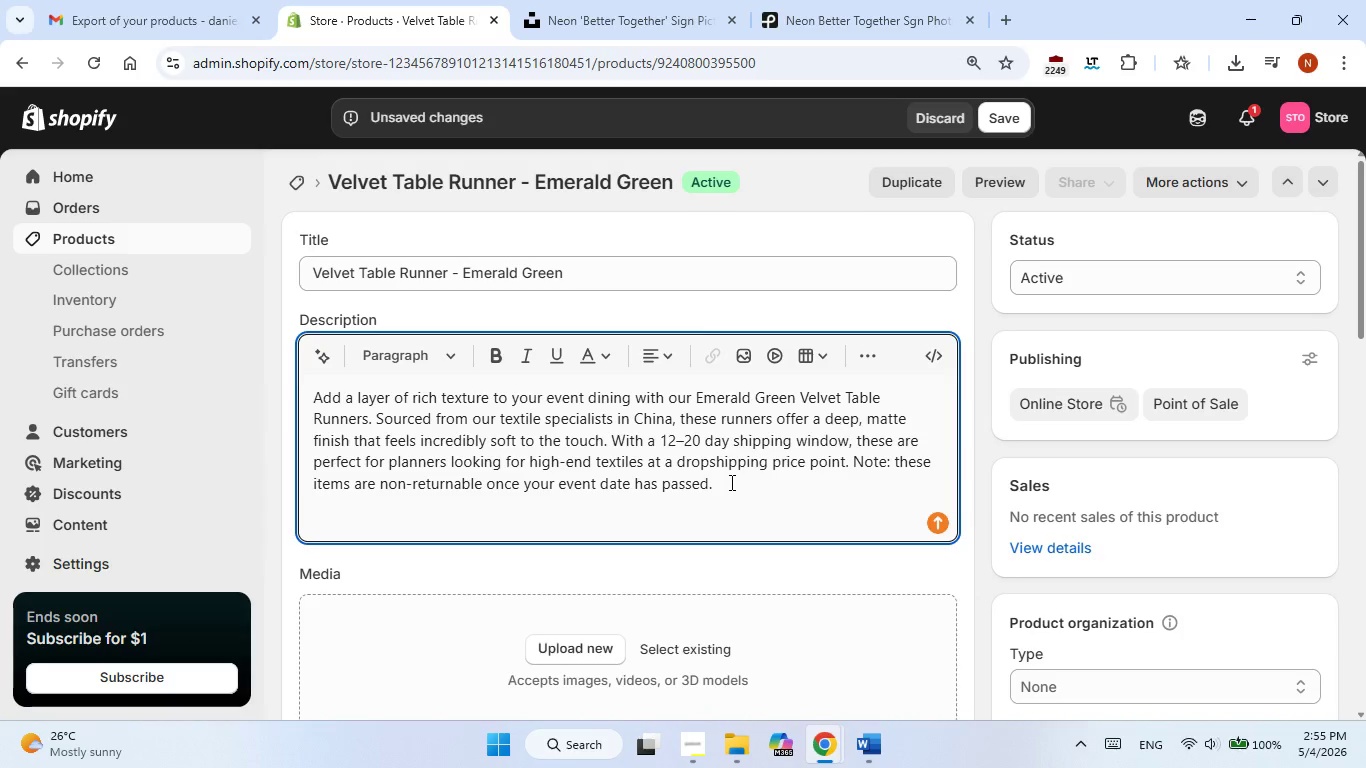 
key(PlayPause)
 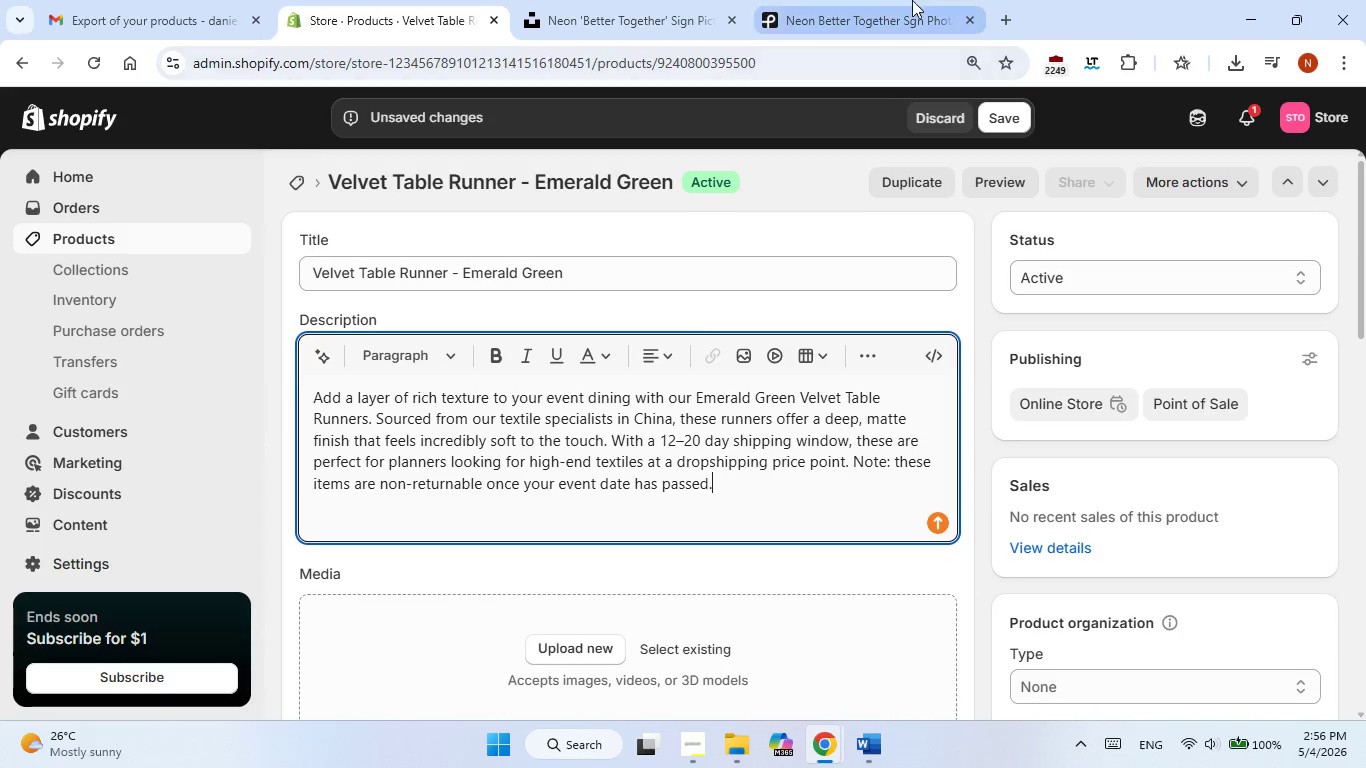 
scroll: coordinate [809, 403], scroll_direction: down, amount: 2.0
 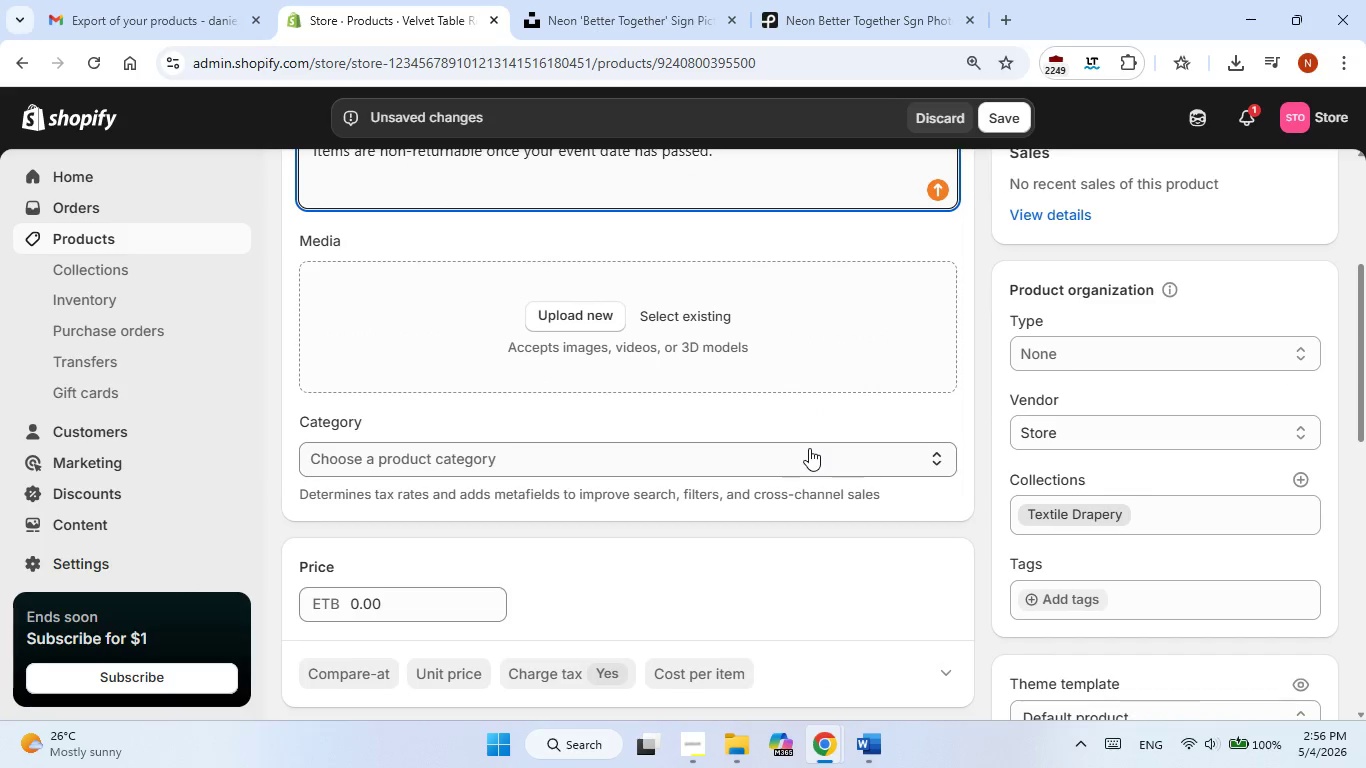 
scroll: coordinate [809, 448], scroll_direction: up, amount: 2.0
 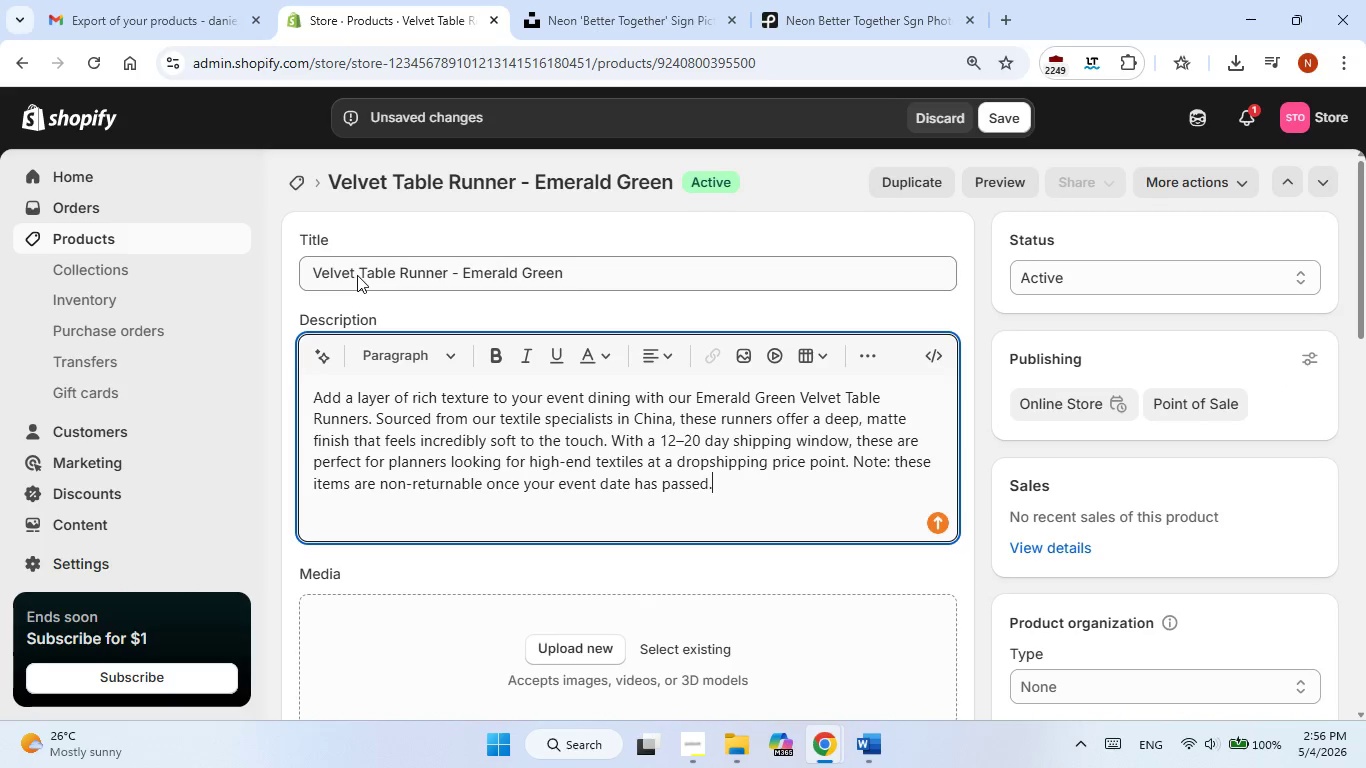 
left_click_drag(start_coordinate=[359, 276], to_coordinate=[446, 277])
 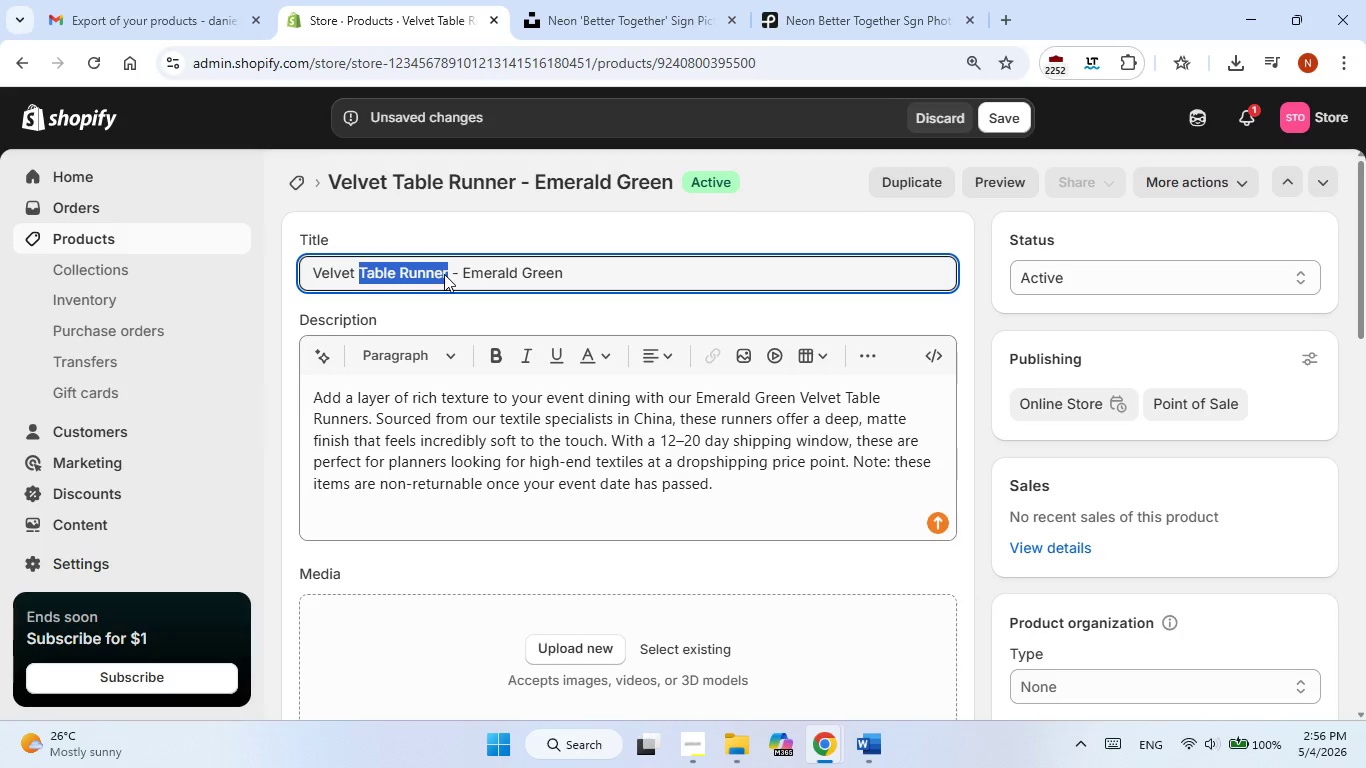 
right_click([444, 274])
 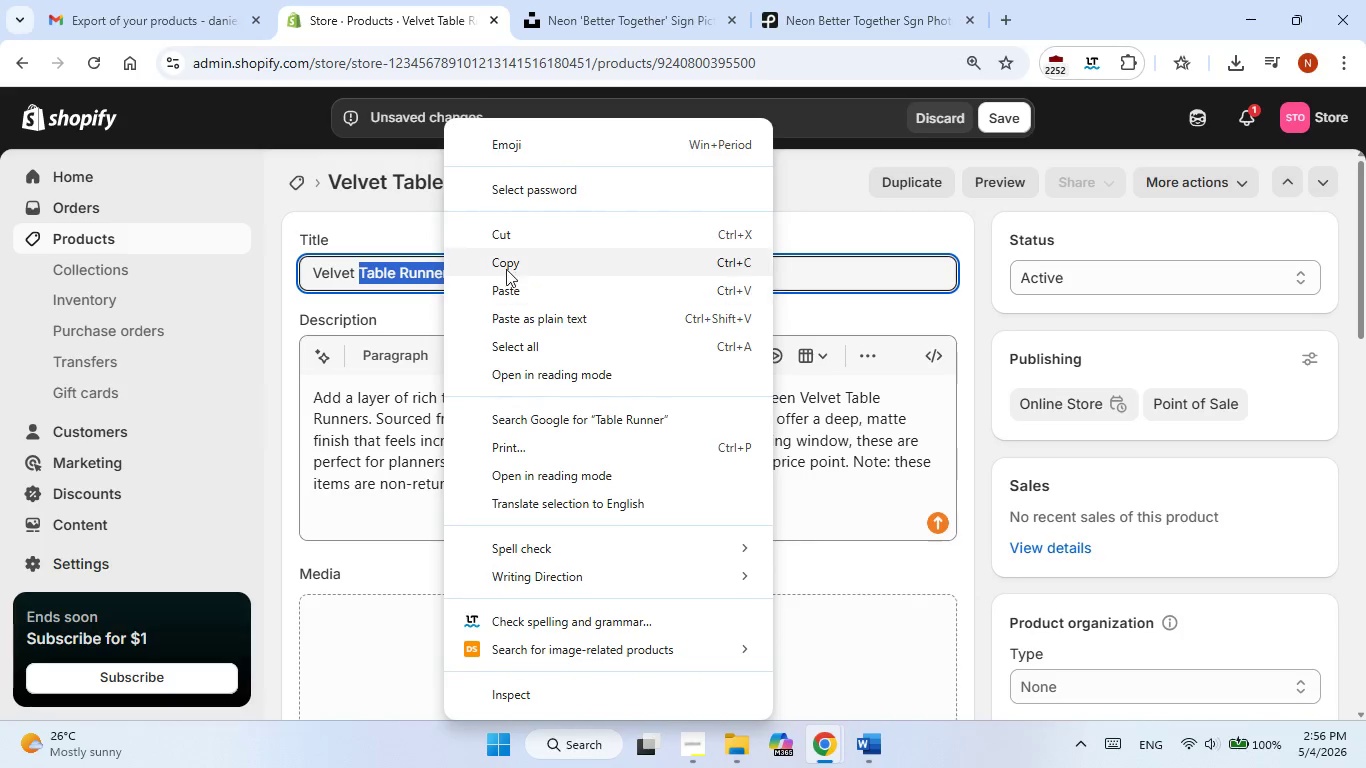 
left_click([507, 263])
 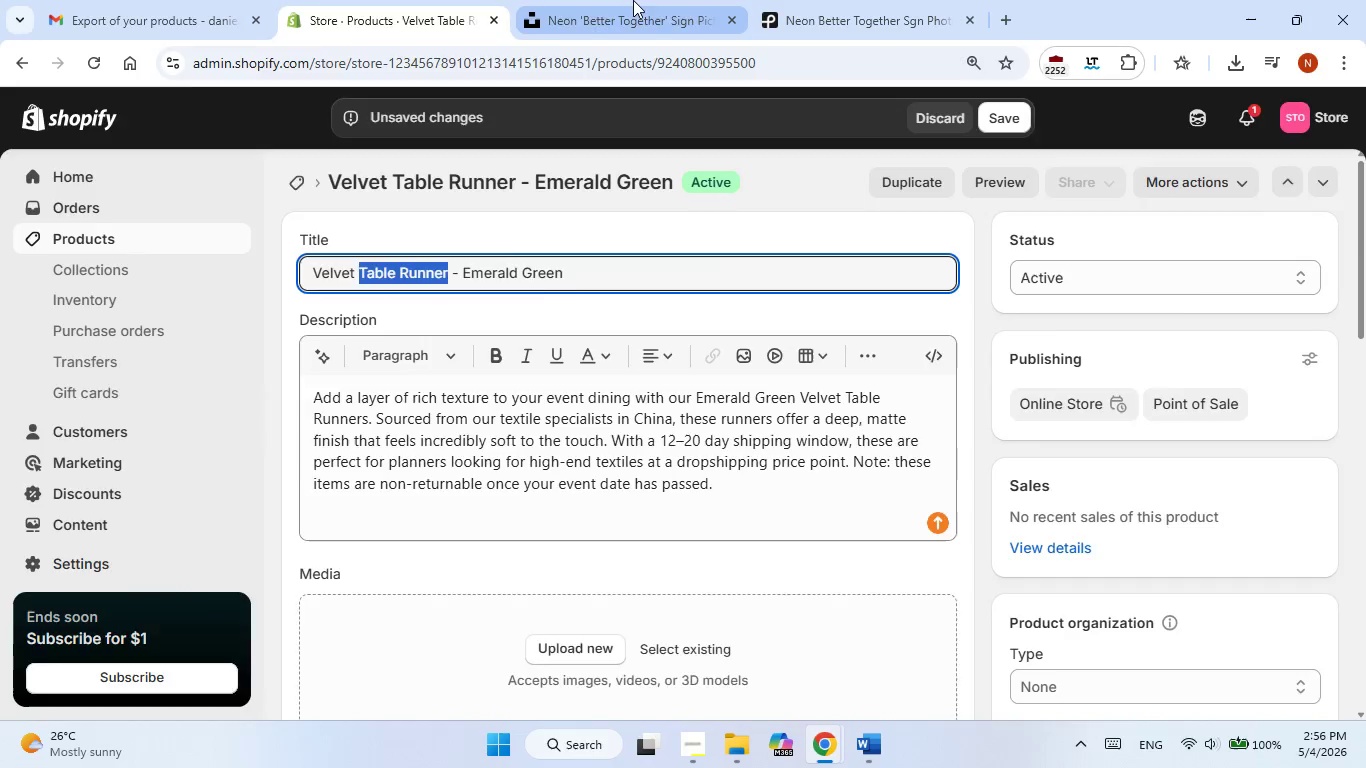 
left_click([633, 0])
 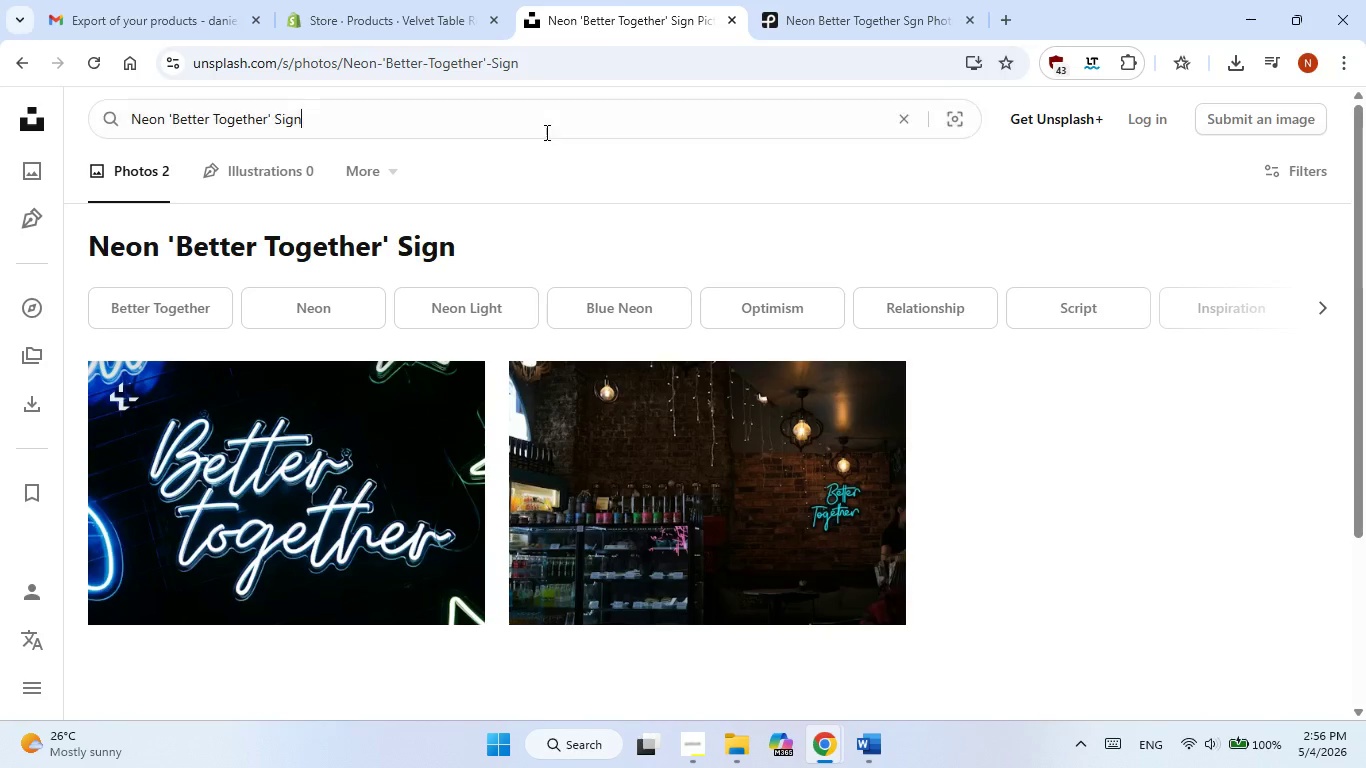 
double_click([545, 132])
 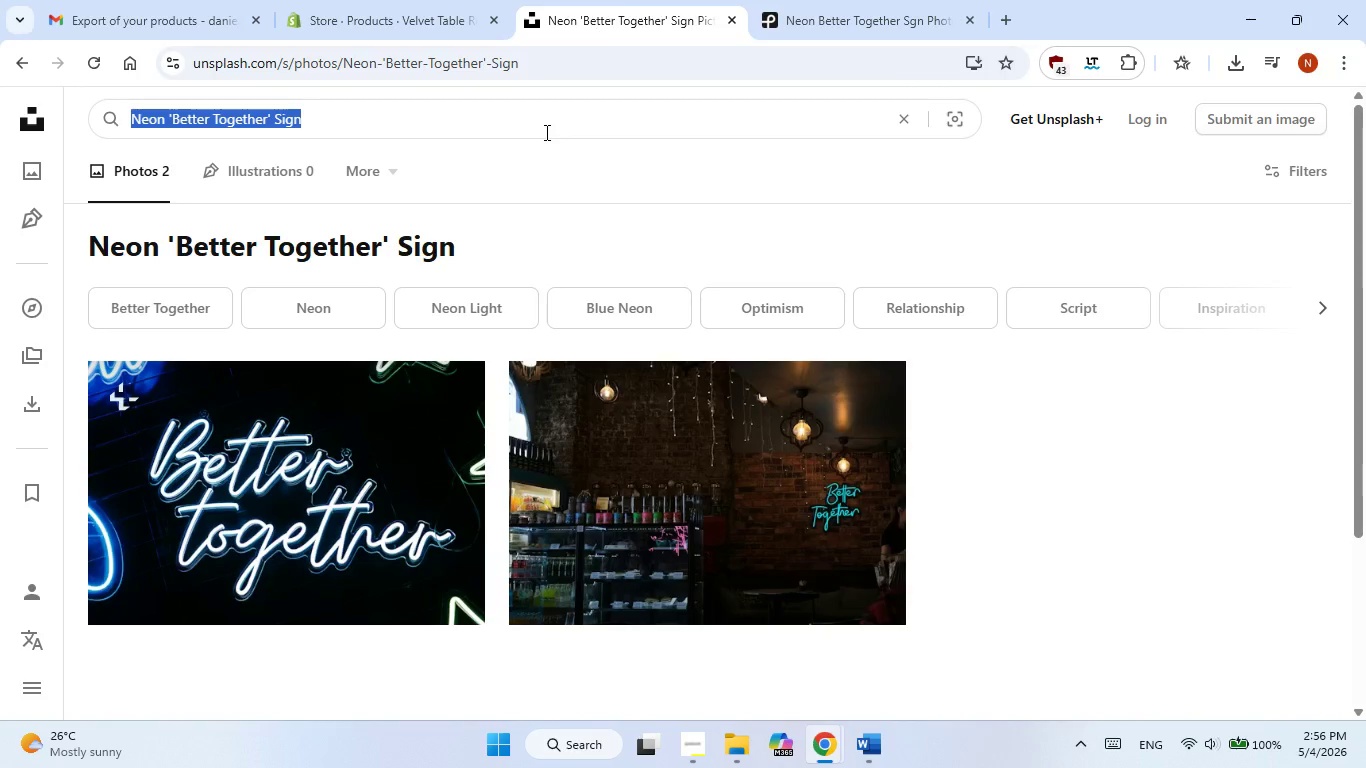 
triple_click([545, 132])
 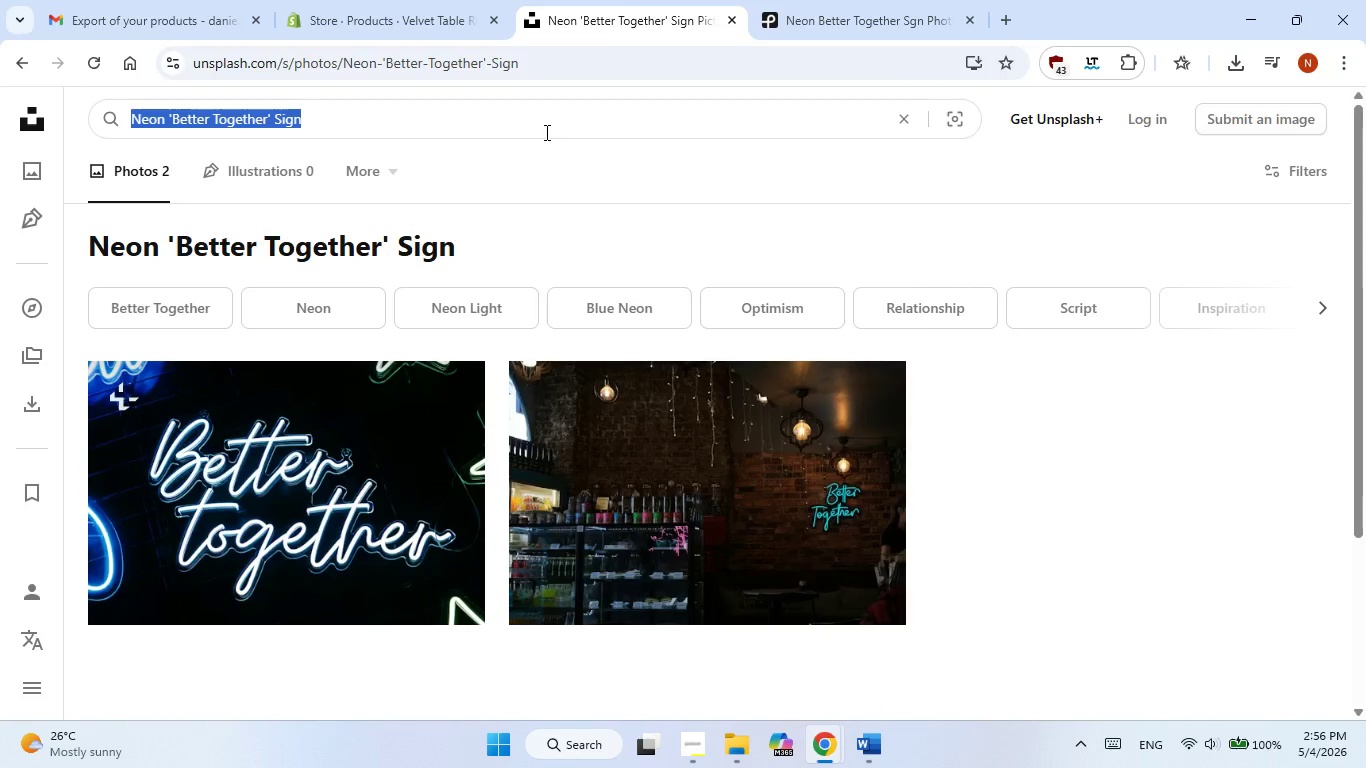 
right_click([545, 132])
 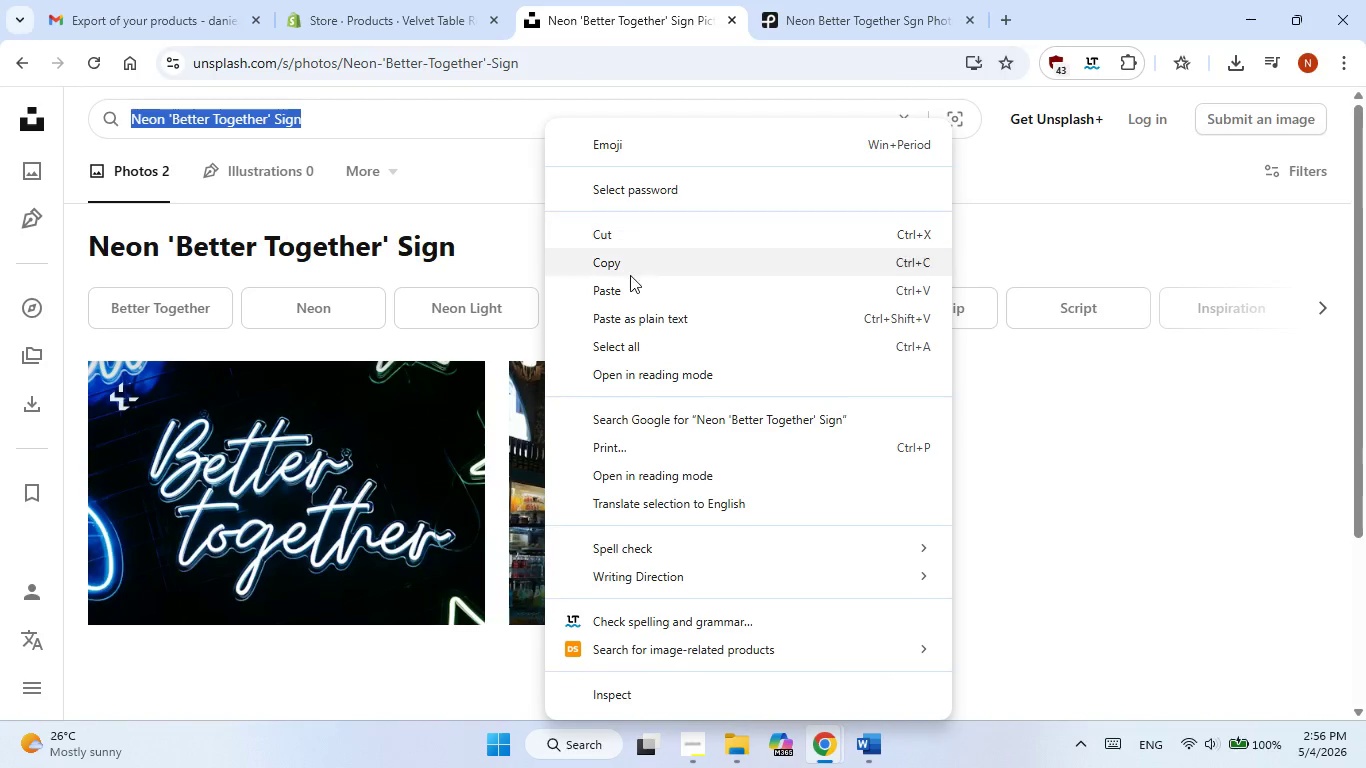 
left_click([630, 285])
 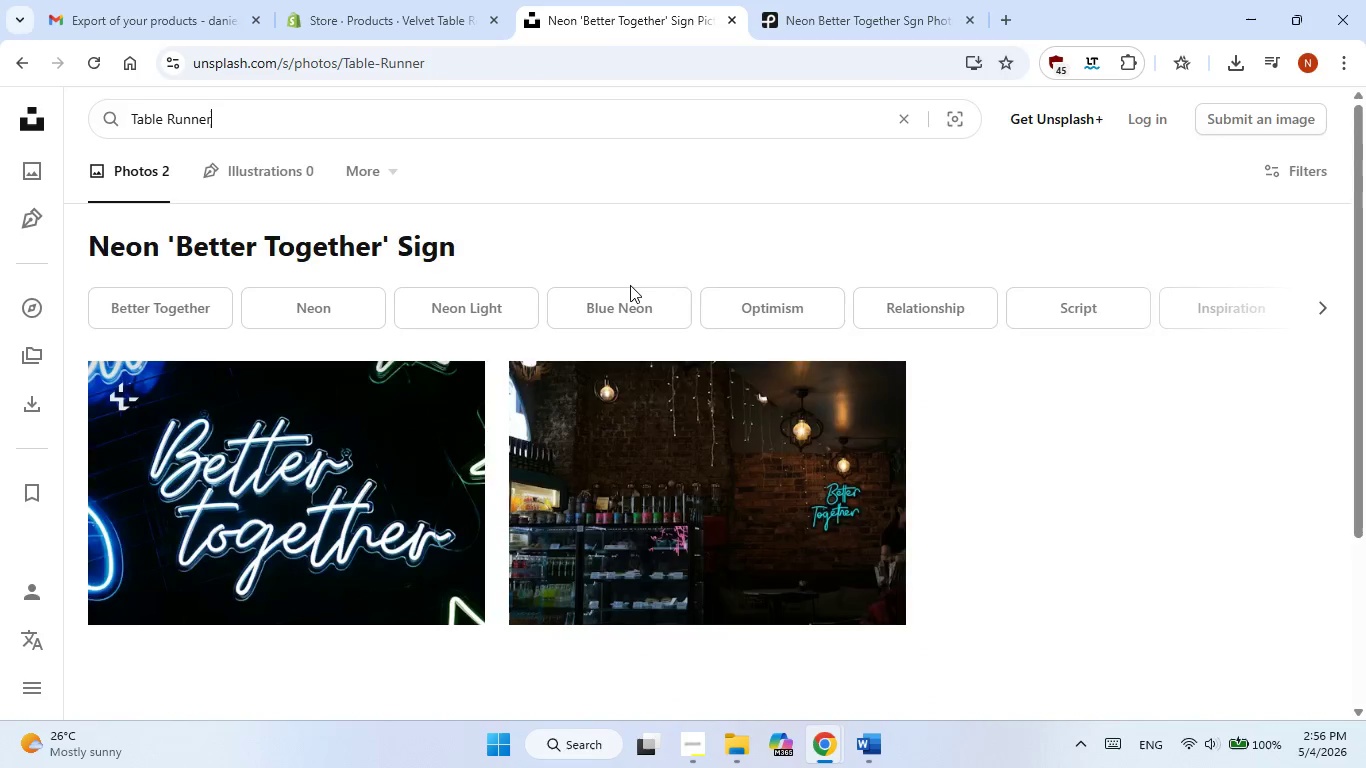 
hold_key(key=NumpadEnter, duration=0.31)
 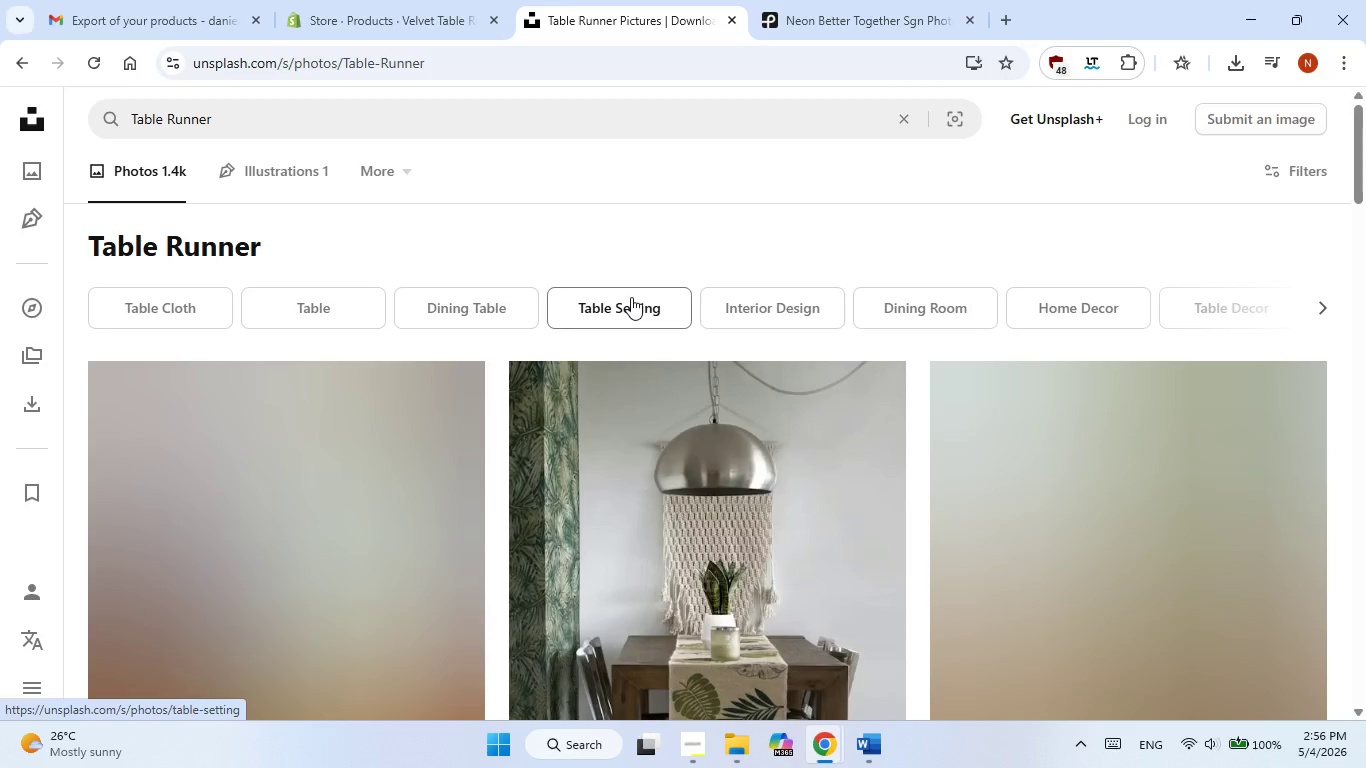 
scroll: coordinate [757, 556], scroll_direction: down, amount: 2.0
 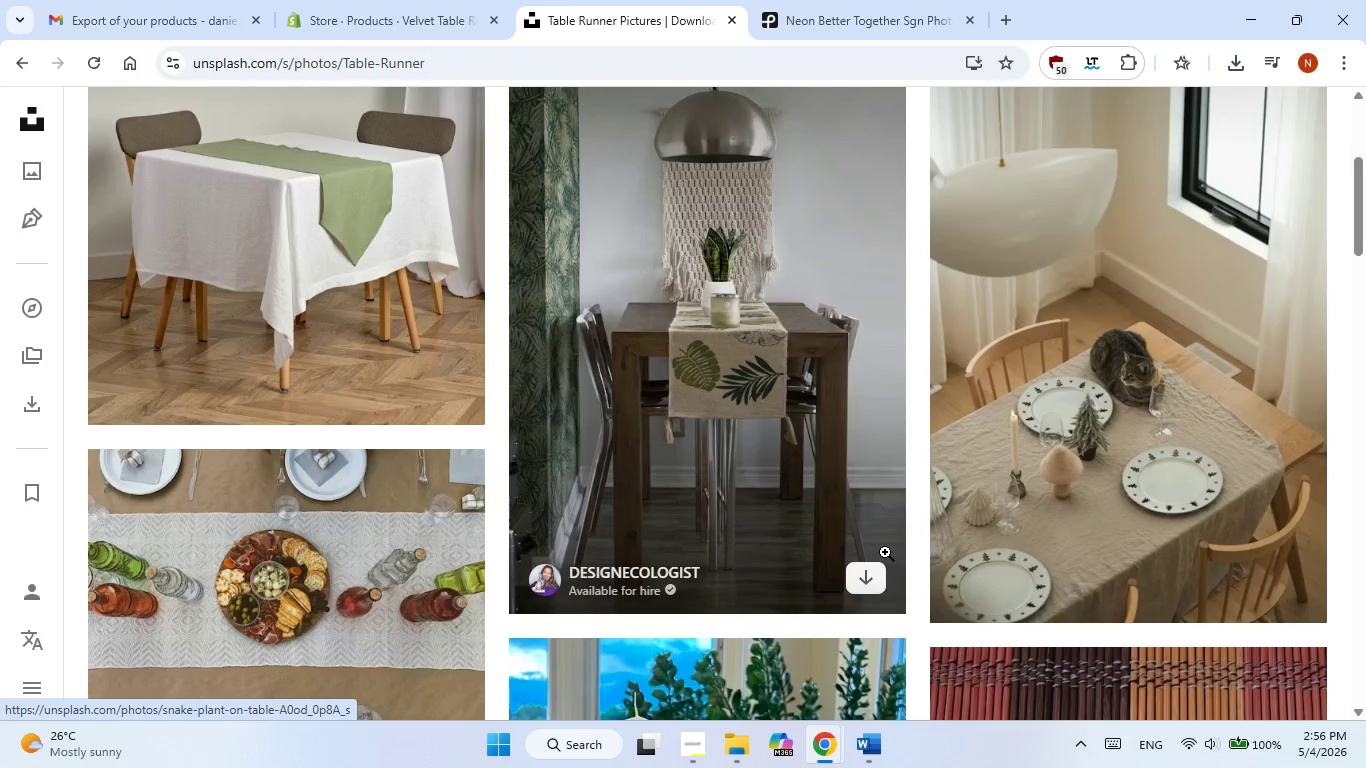 
left_click([879, 568])
 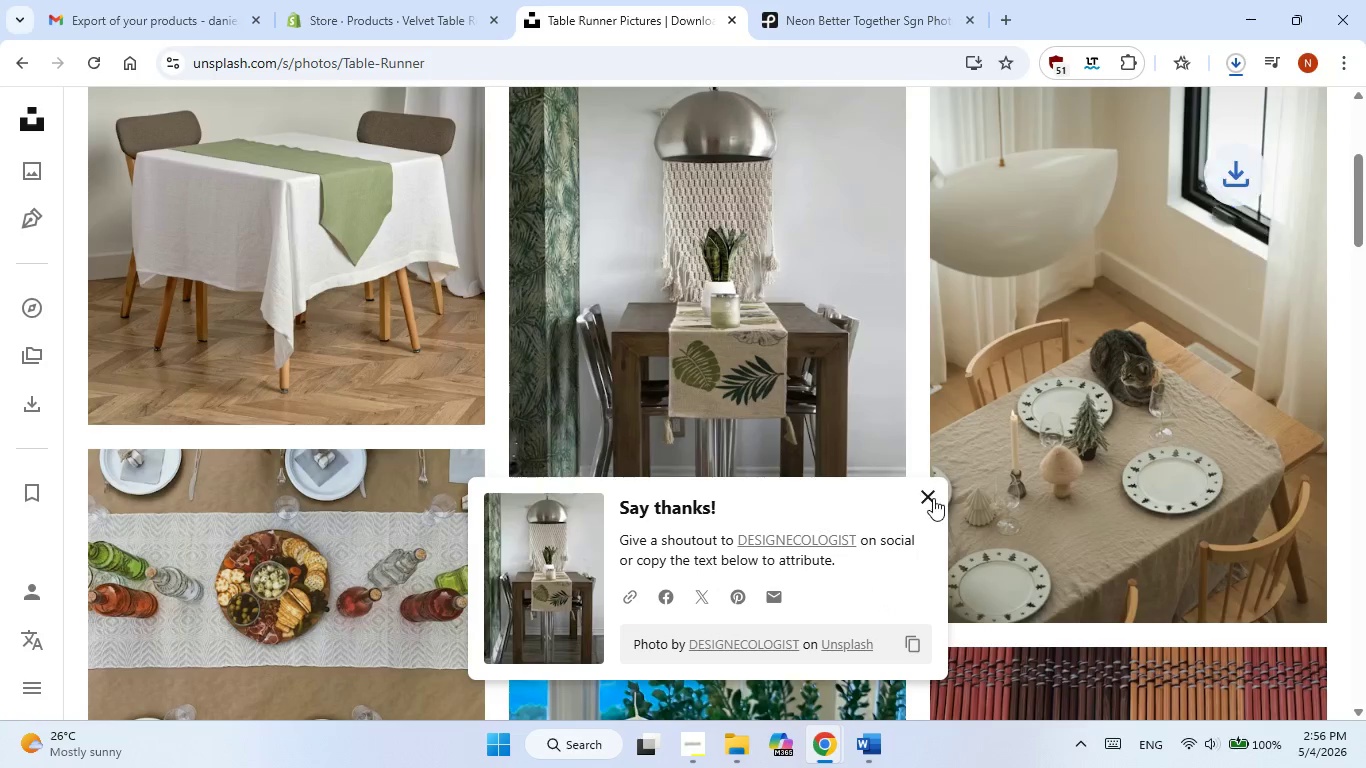 
left_click([933, 498])
 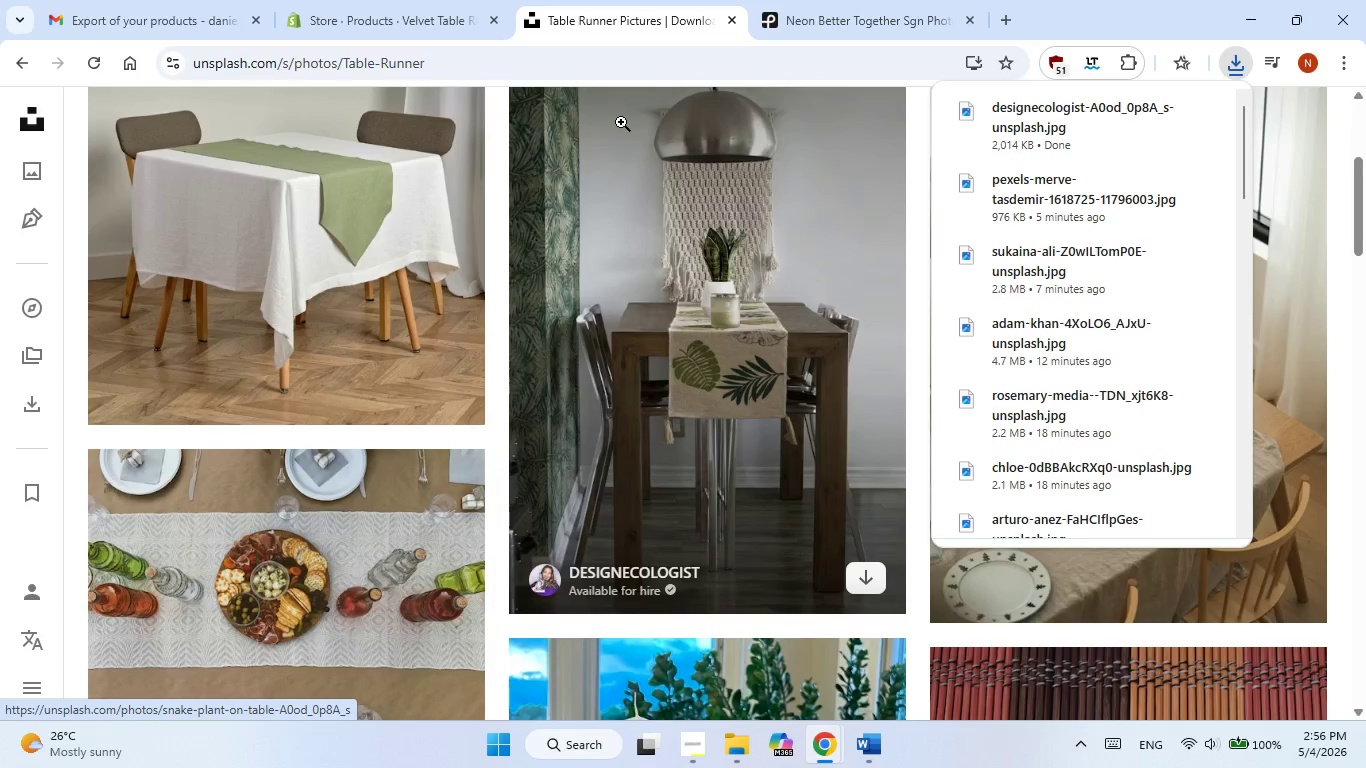 
left_click([383, 0])
 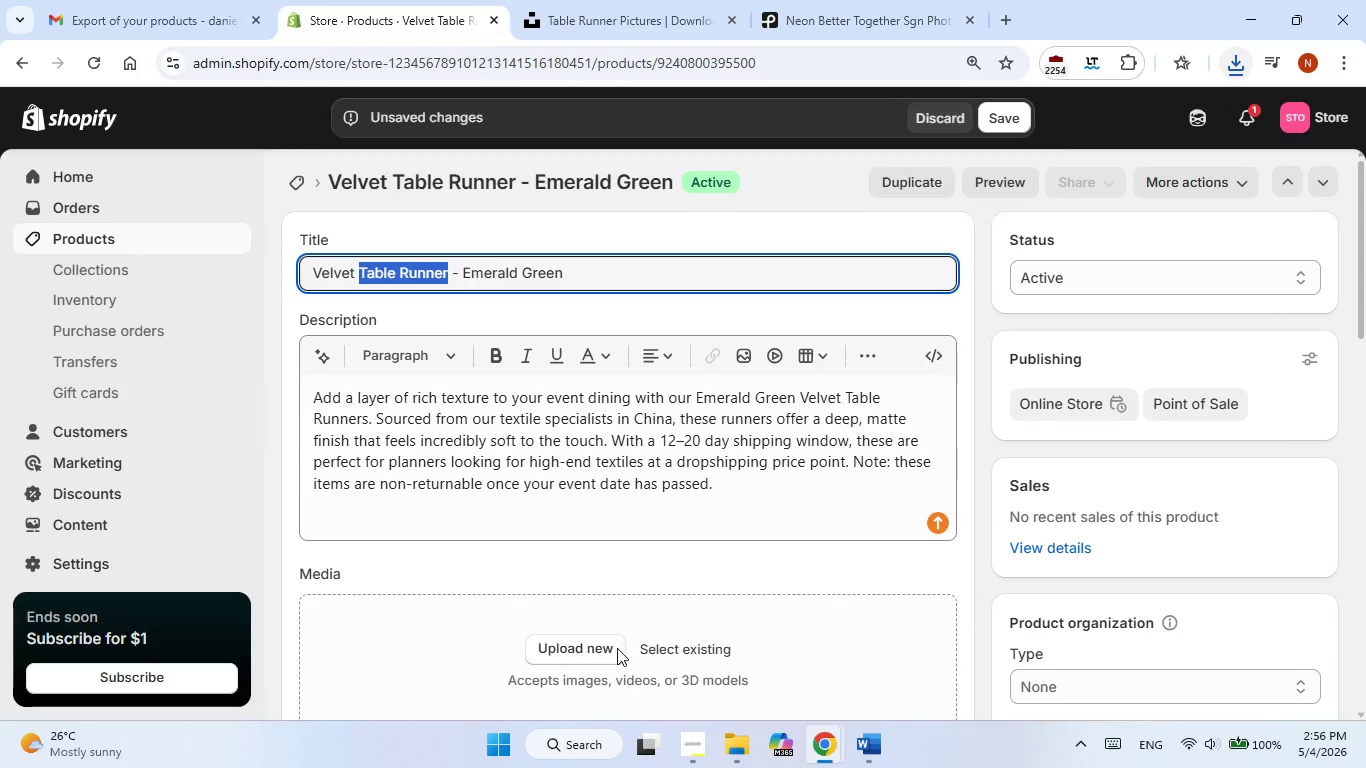 
left_click([617, 648])
 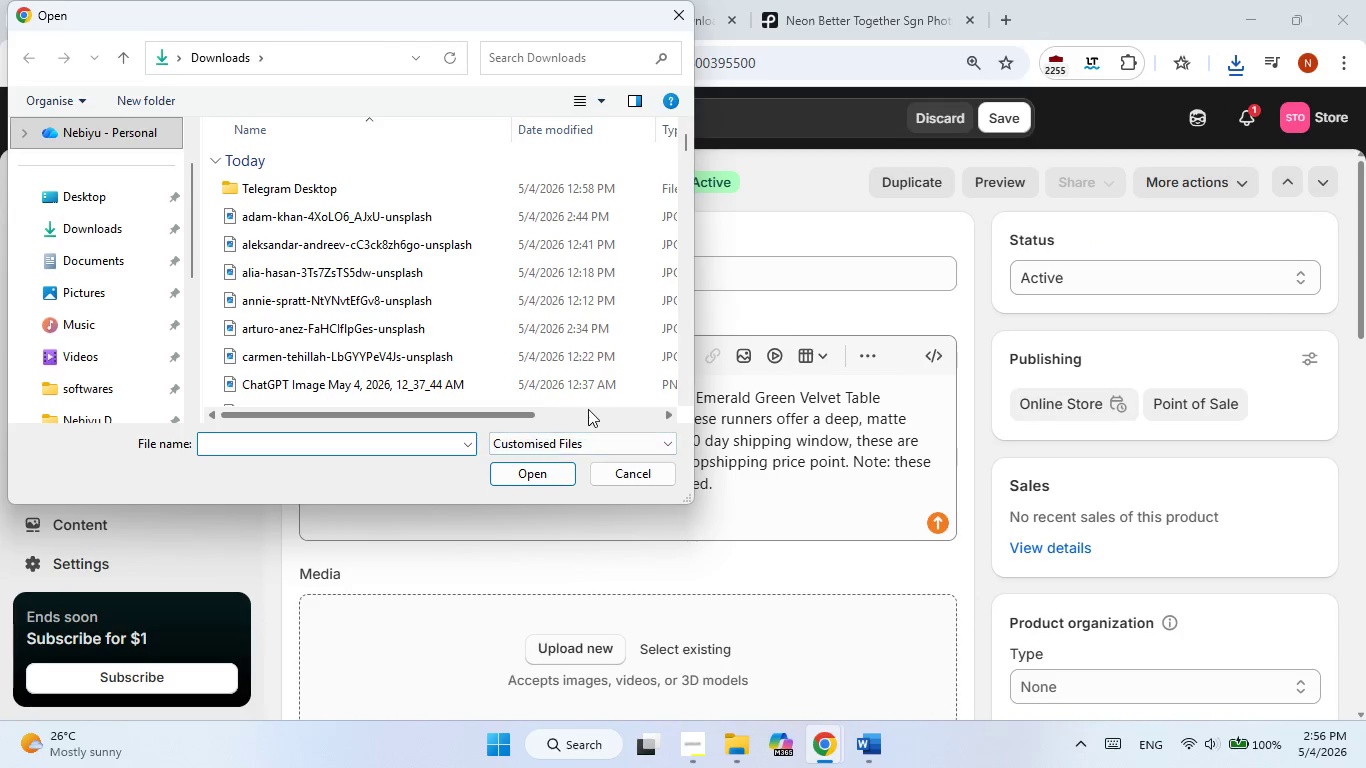 
wait(5.88)
 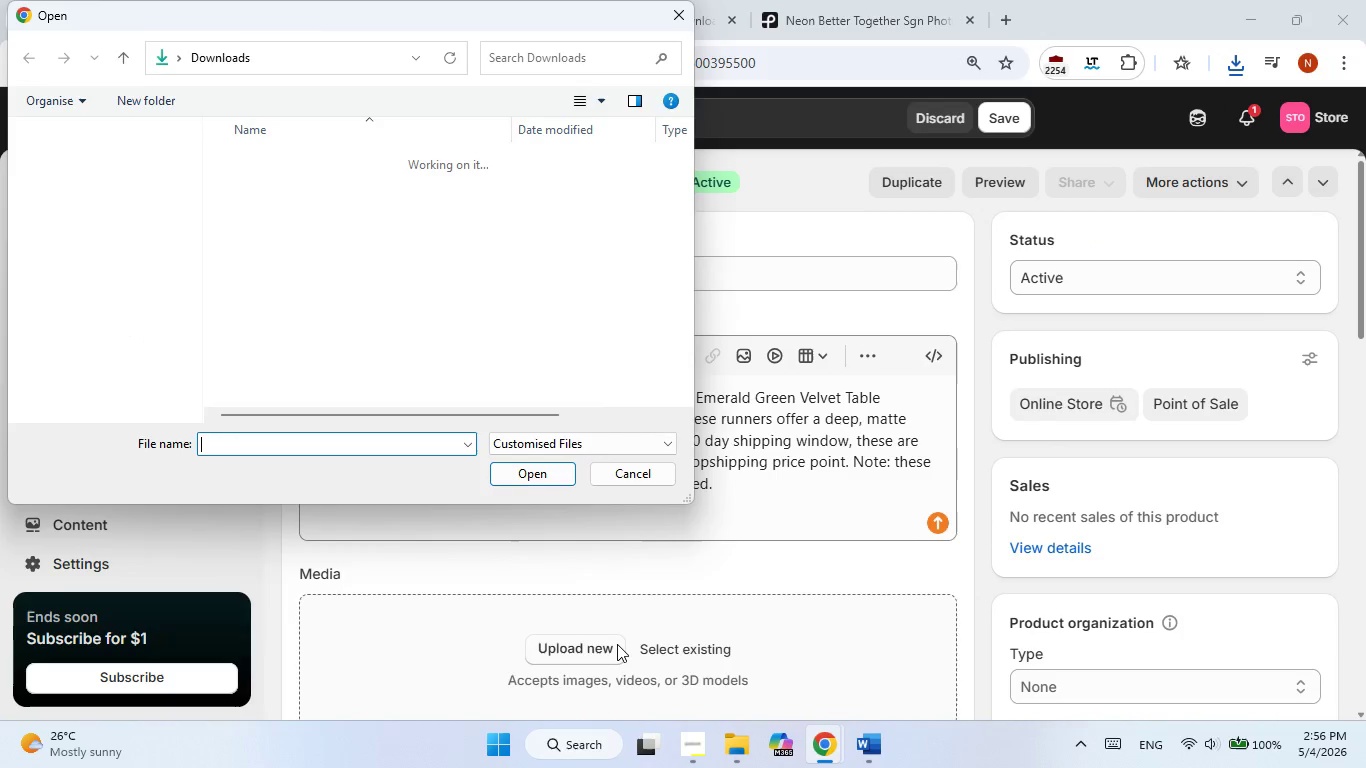 
scroll: coordinate [562, 208], scroll_direction: down, amount: 1.0
 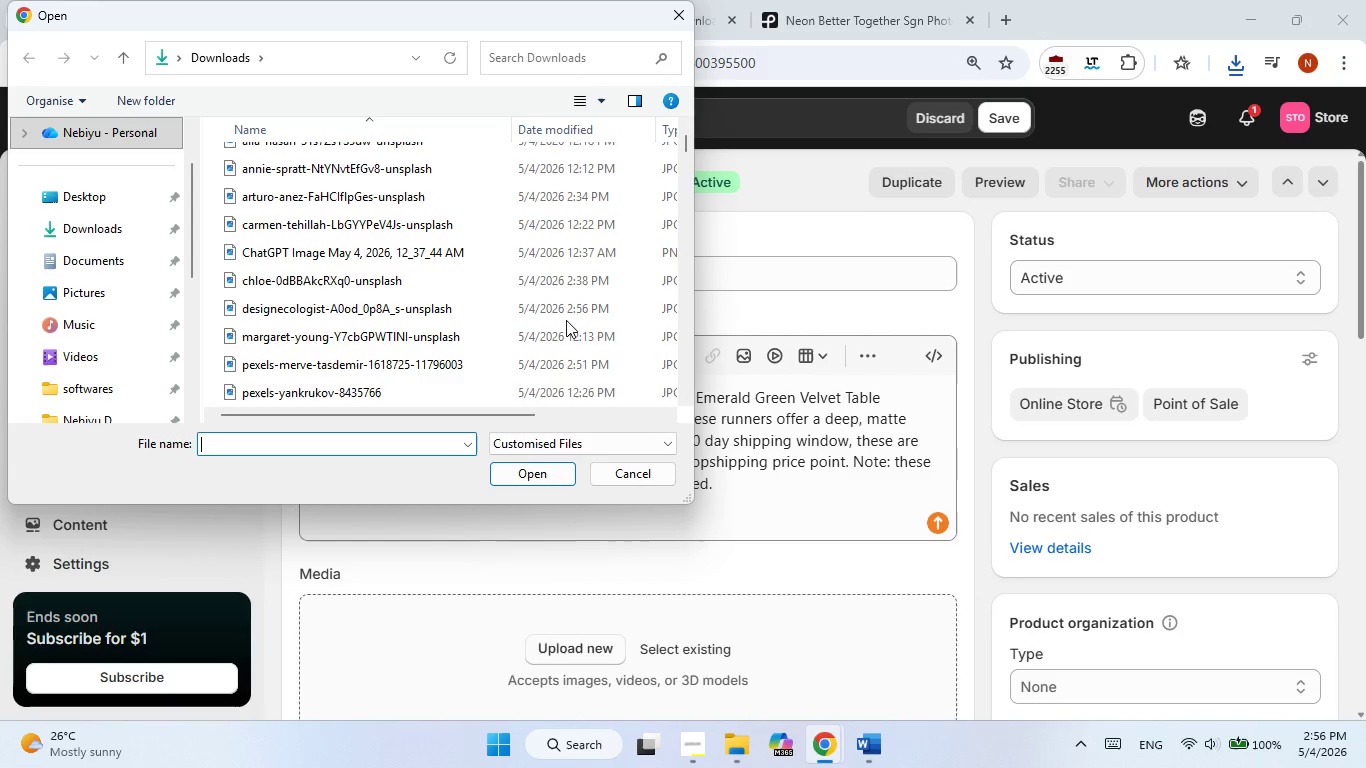 
double_click([567, 318])
 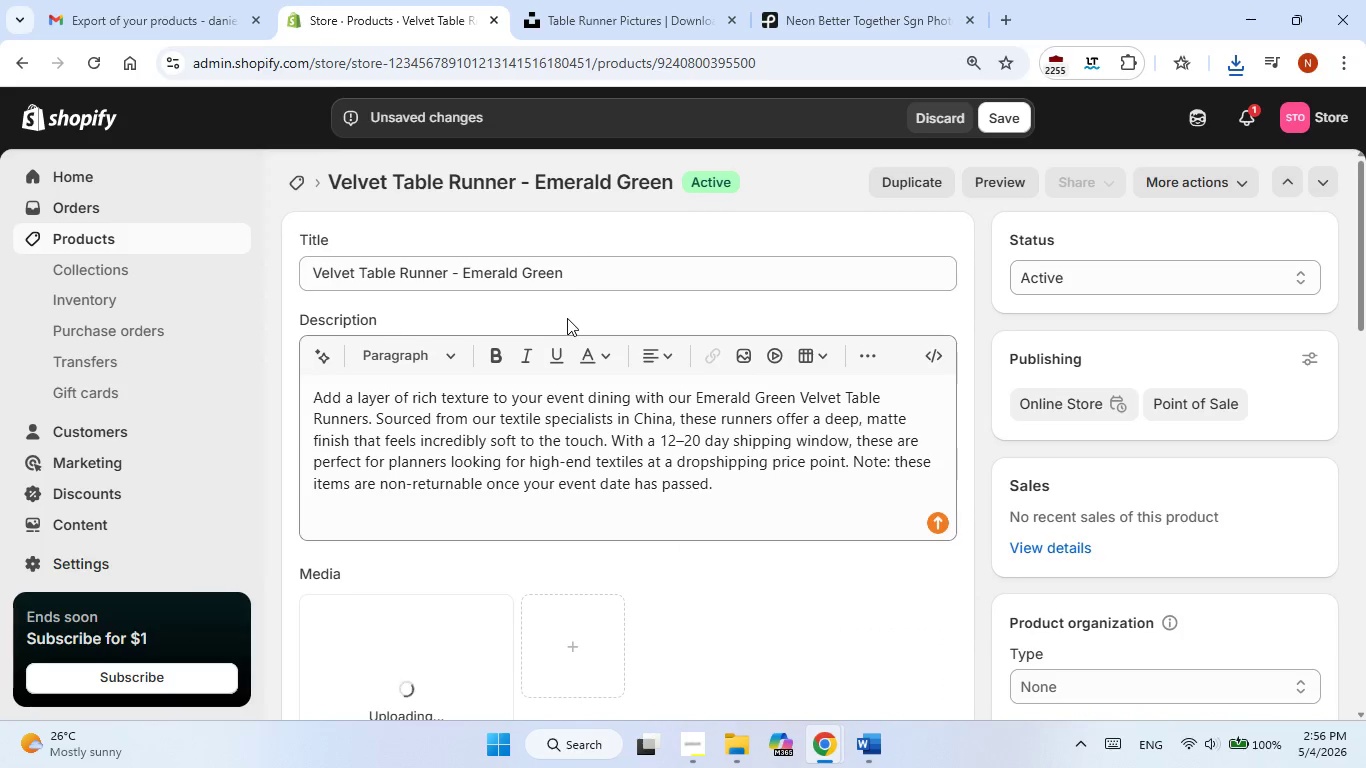 
scroll: coordinate [568, 343], scroll_direction: down, amount: 3.0
 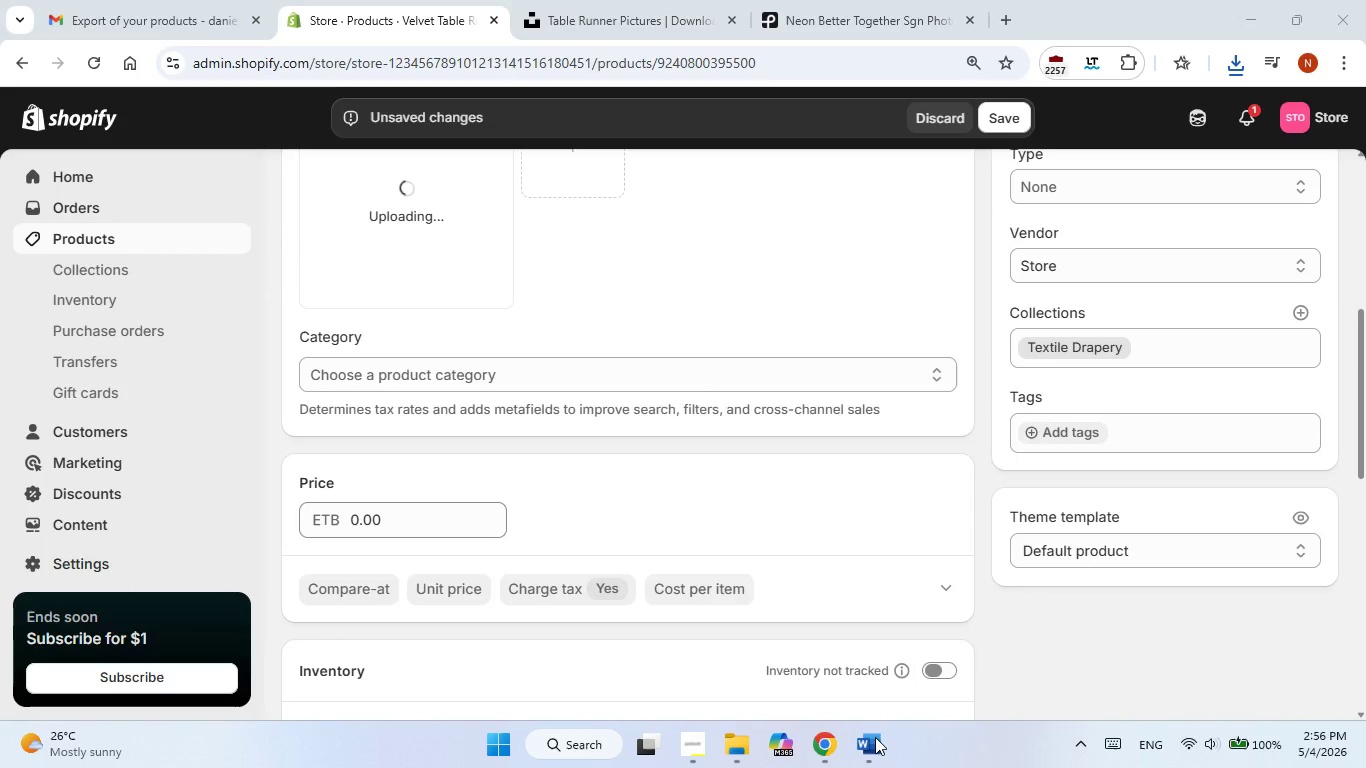 
left_click([875, 737])
 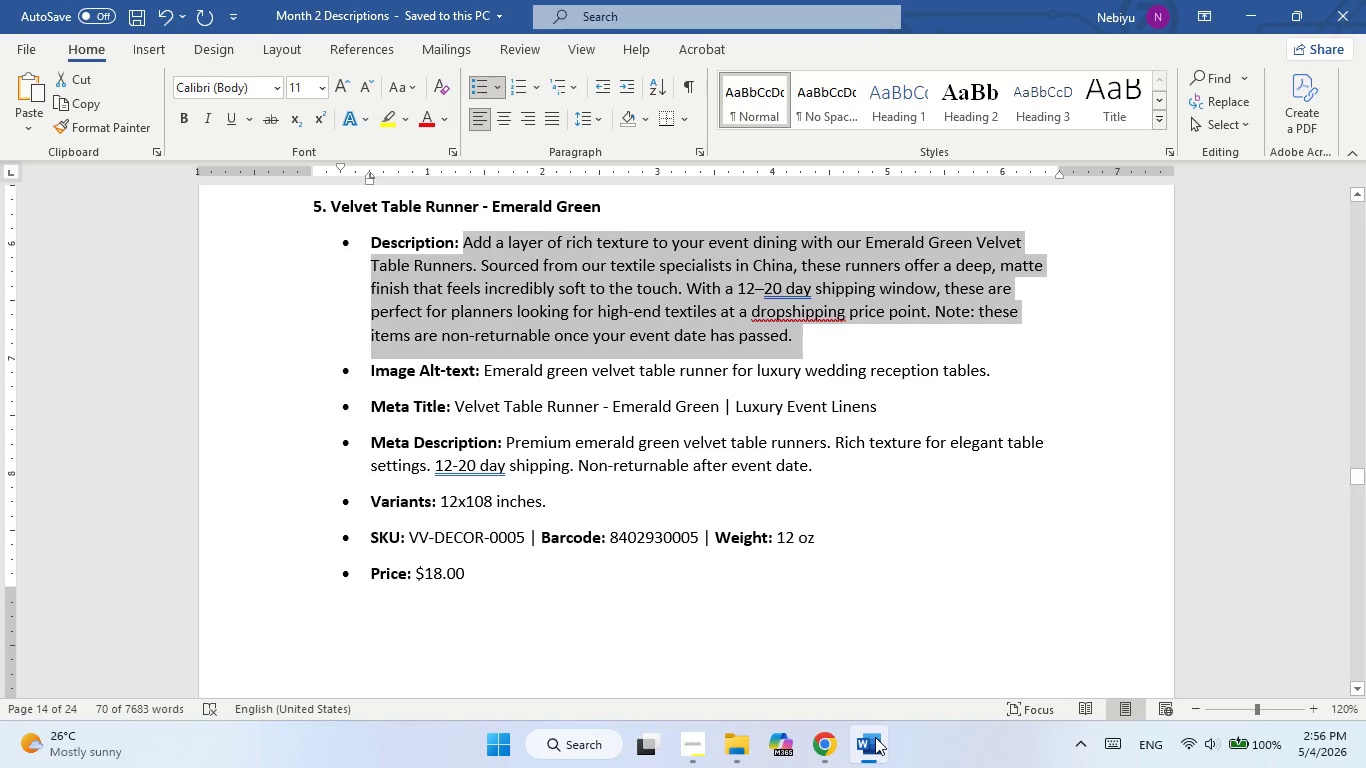 
wait(8.36)
 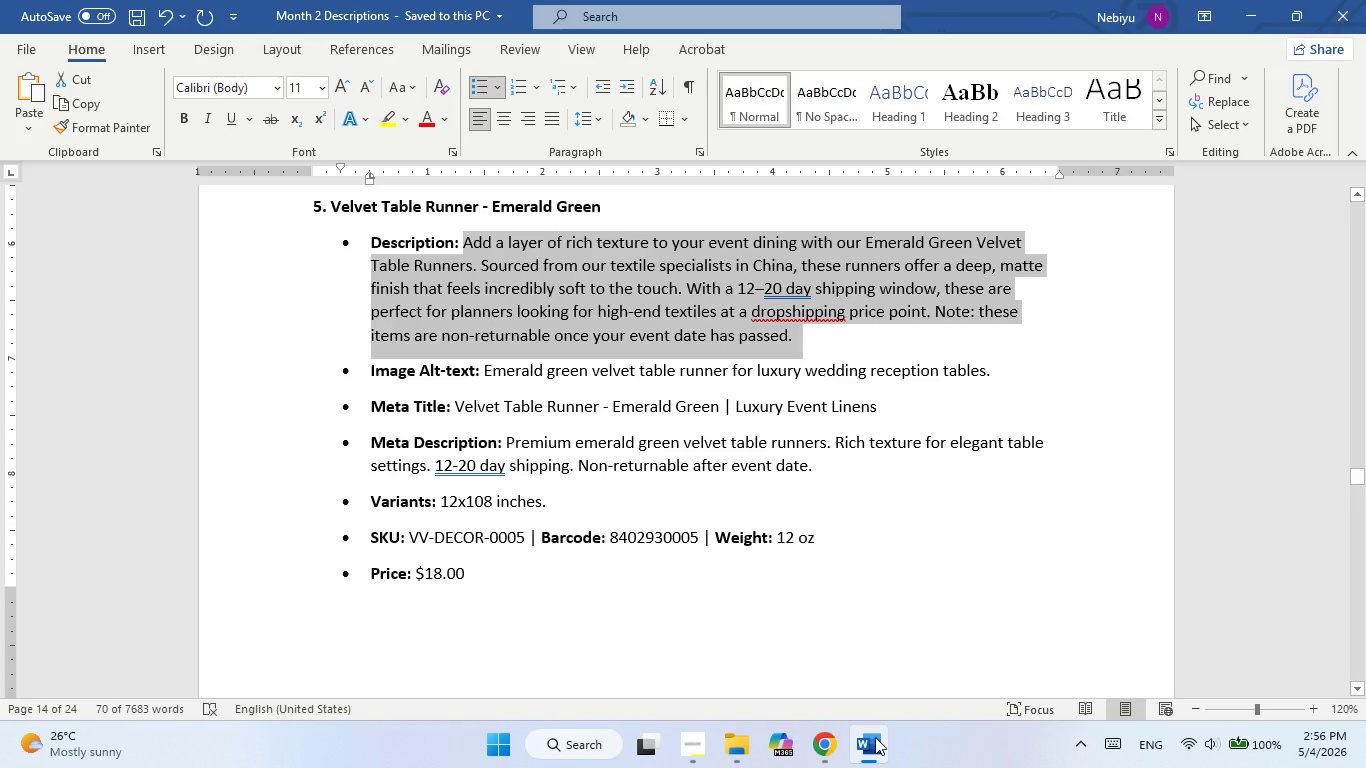 
key(PlayPause)
 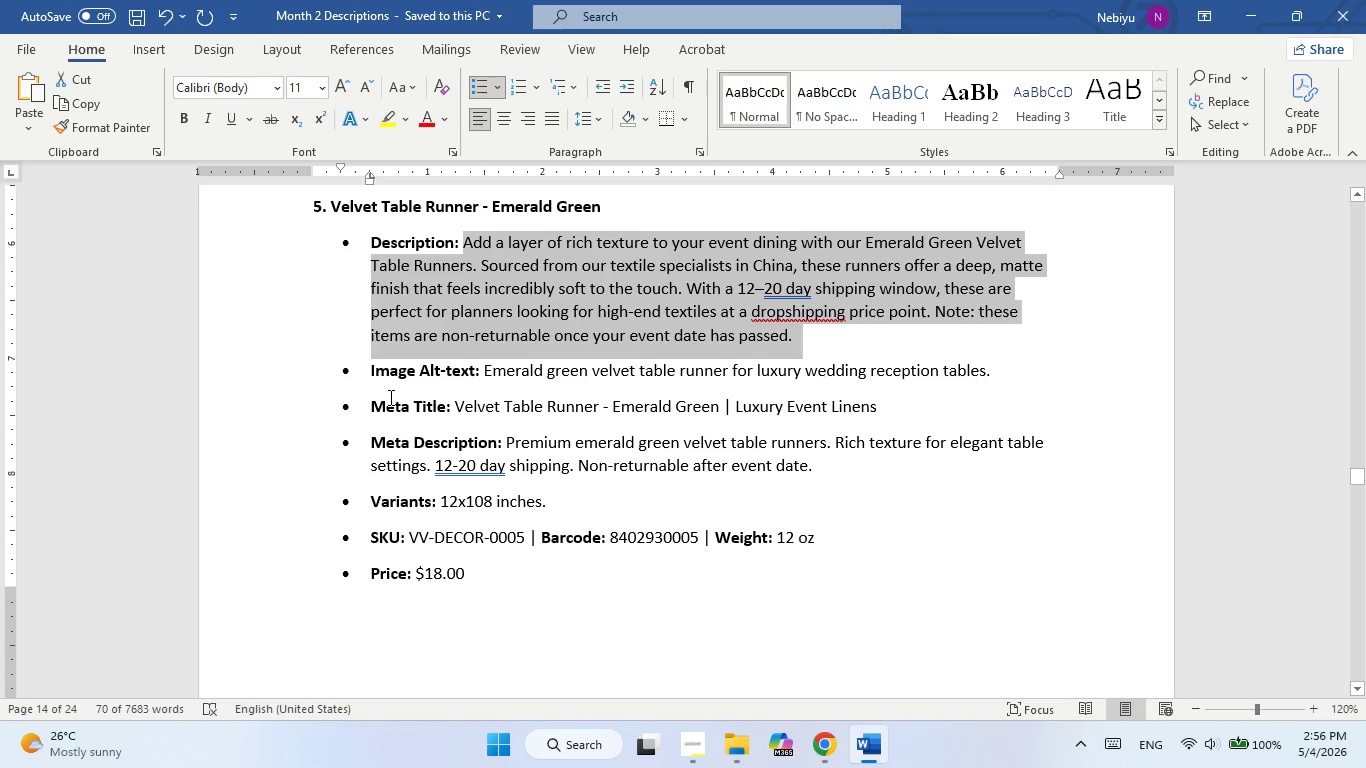 
wait(8.06)
 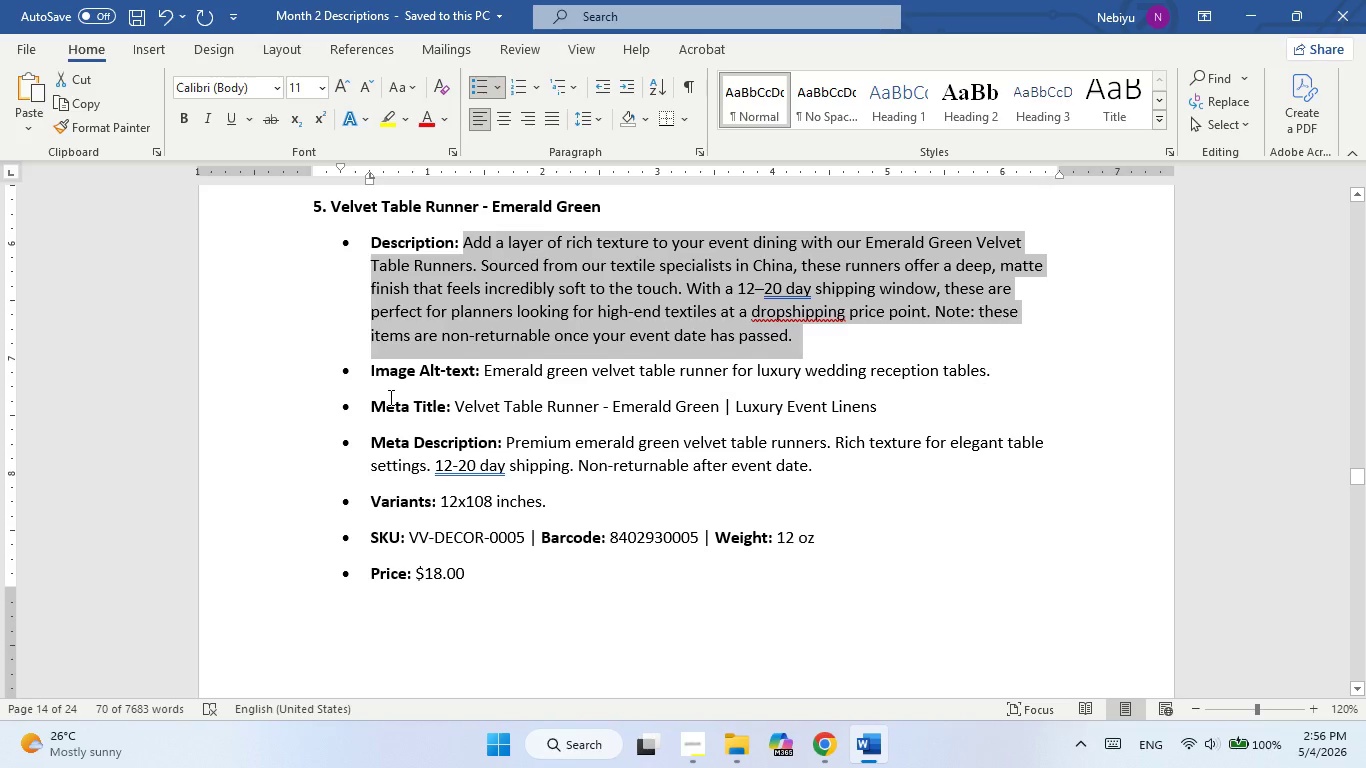 
left_click([855, 740])
 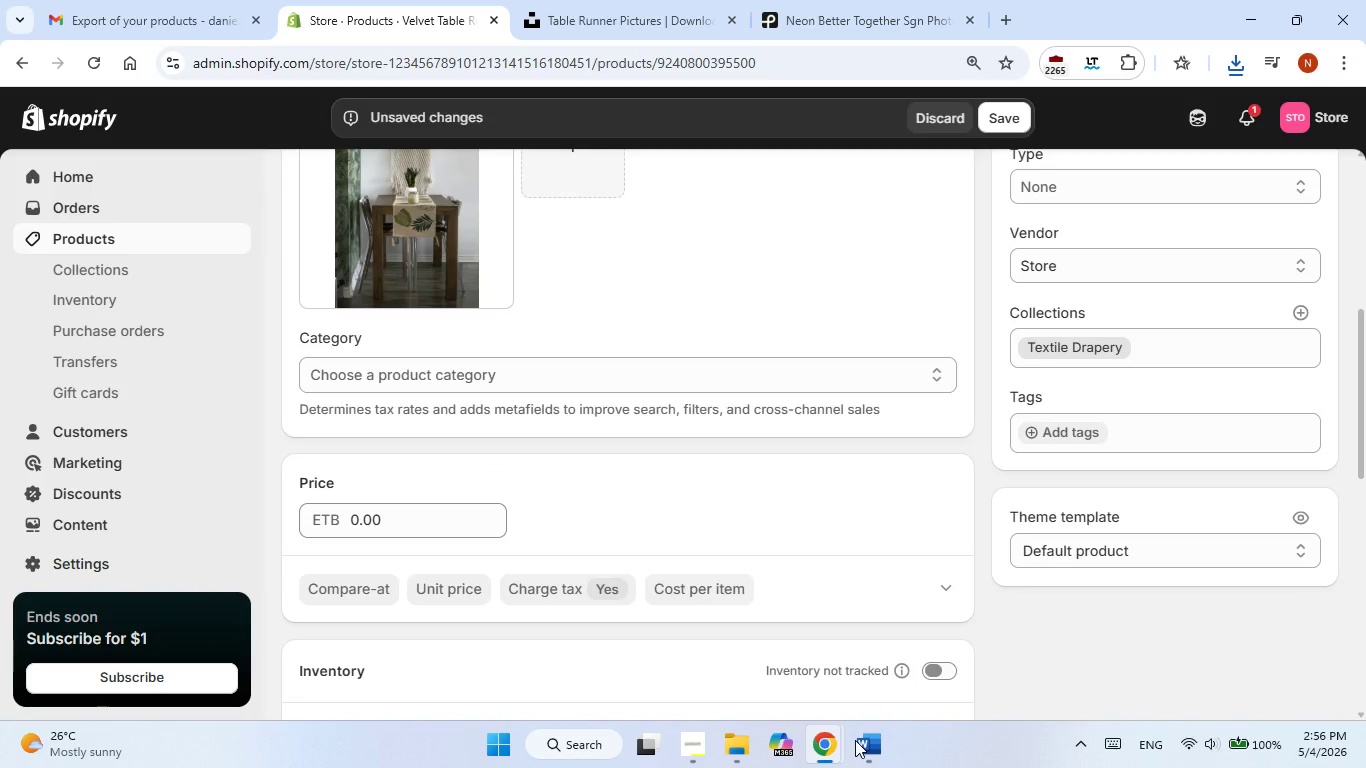 
left_click([855, 740])
 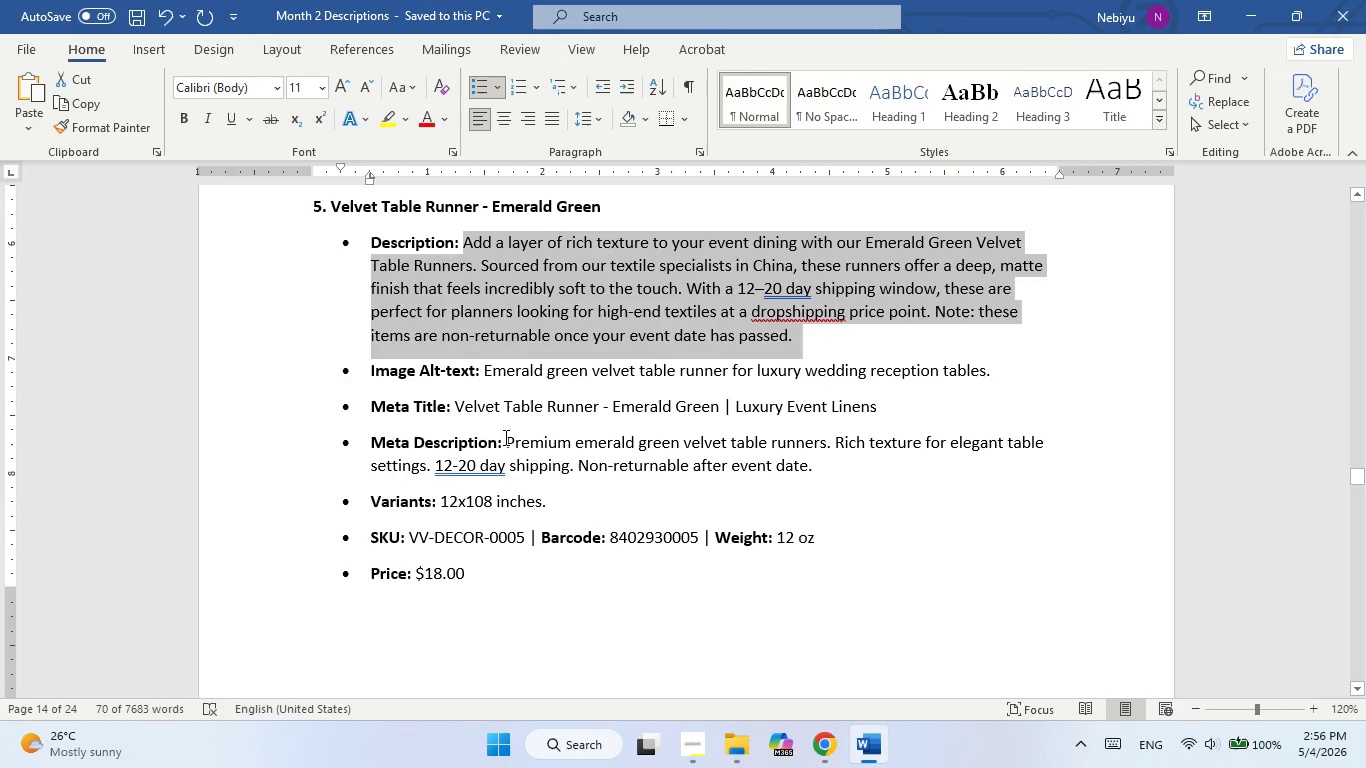 
wait(8.67)
 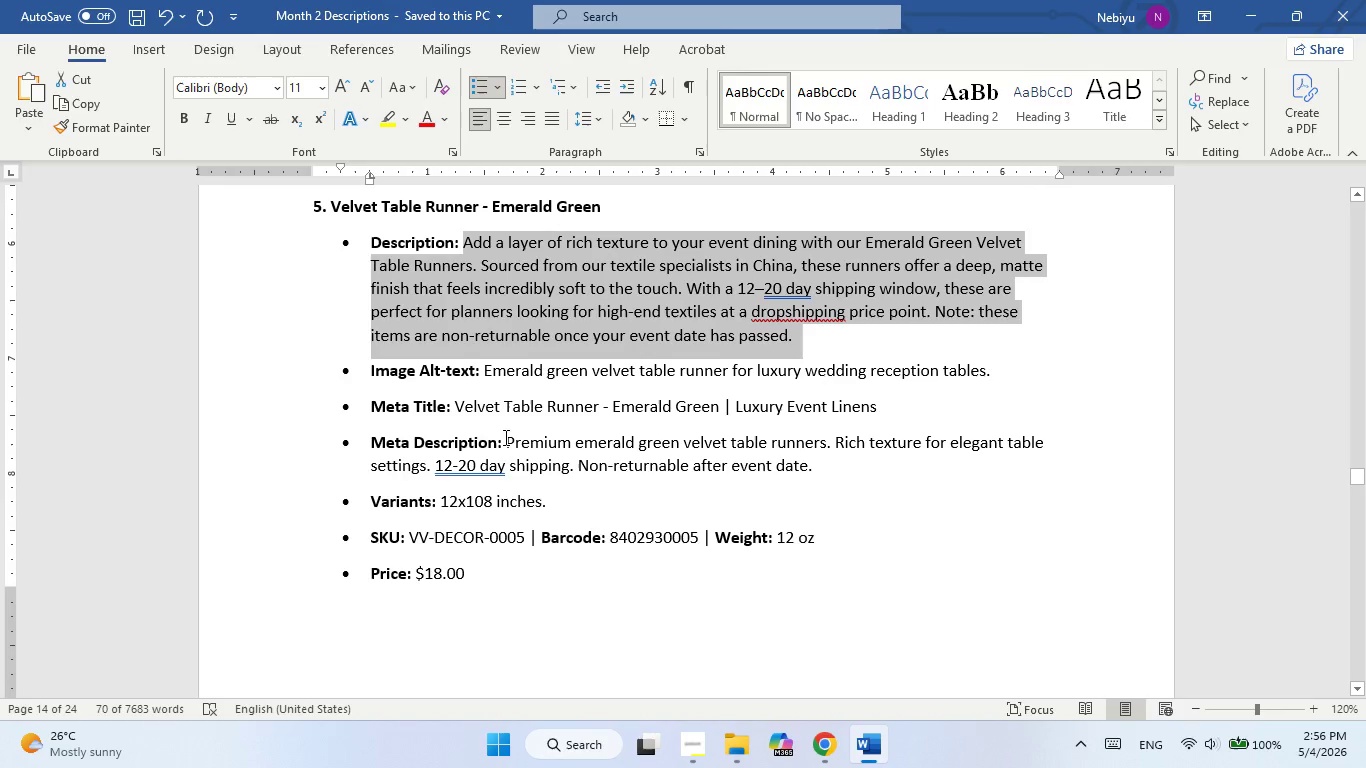 
left_click([869, 734])
 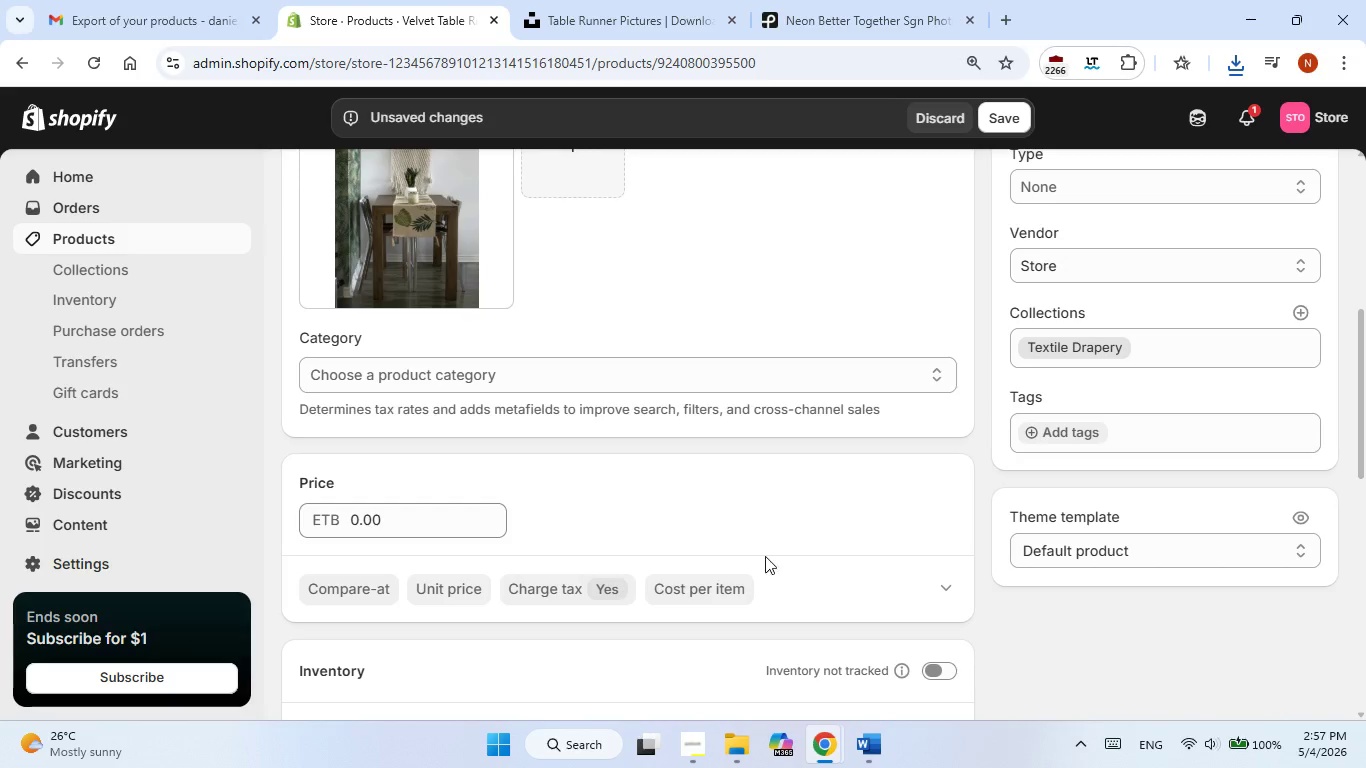 
scroll: coordinate [764, 555], scroll_direction: up, amount: 2.0
 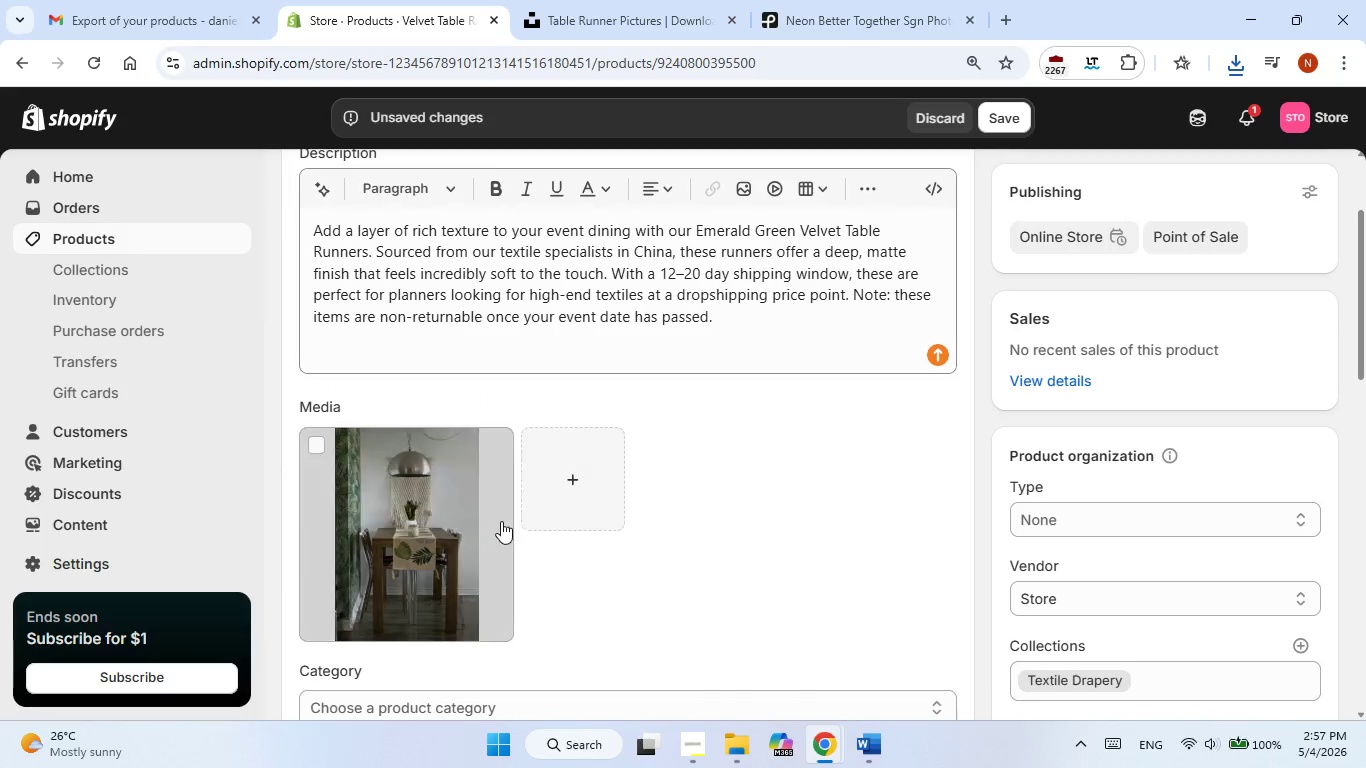 
left_click([376, 513])
 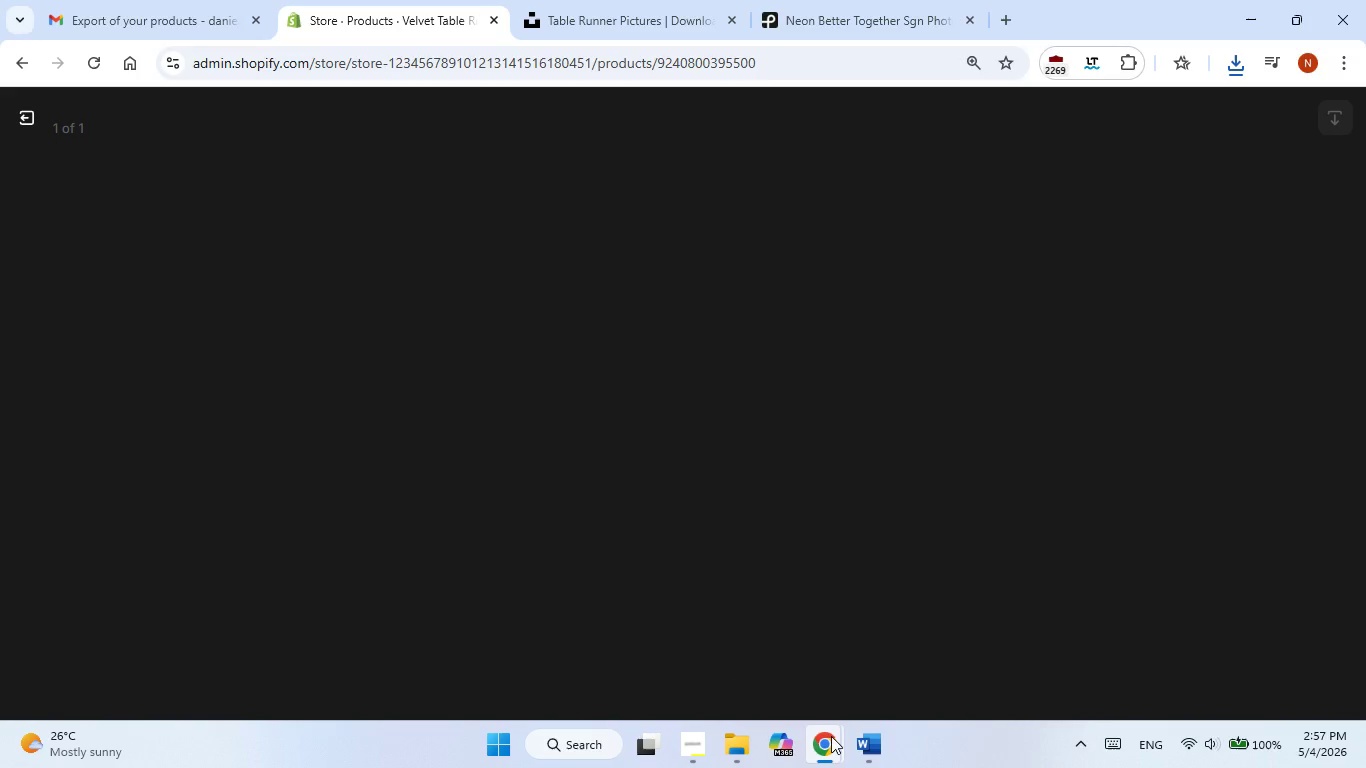 
left_click([865, 749])
 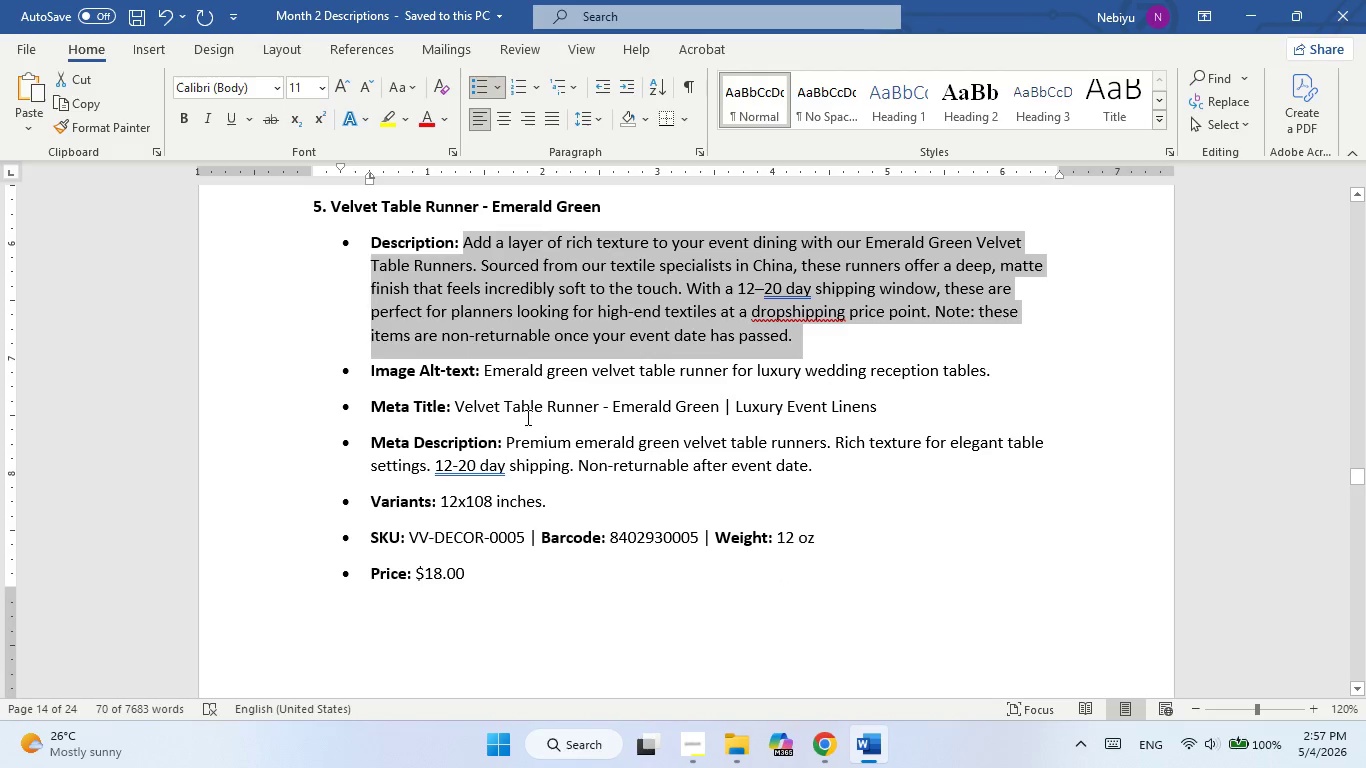 
left_click_drag(start_coordinate=[493, 375], to_coordinate=[992, 372])
 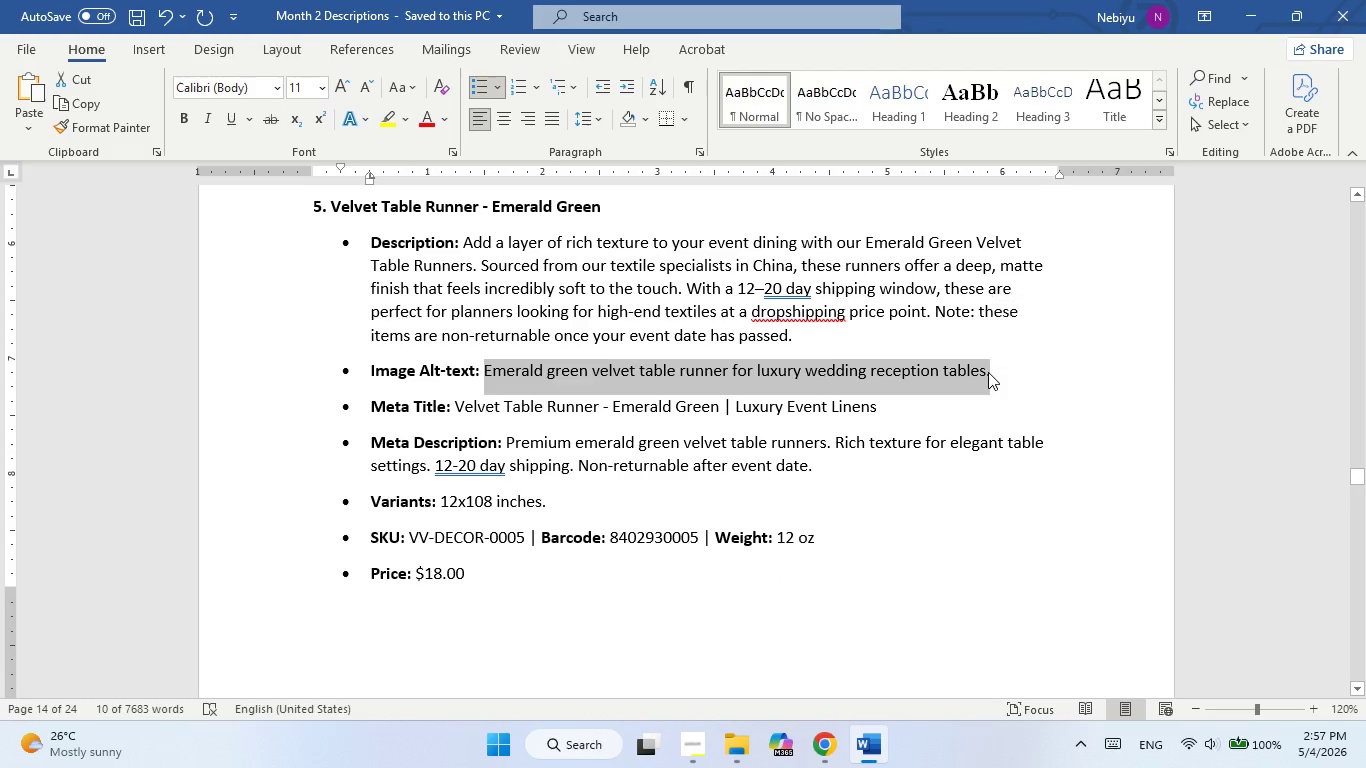 
right_click([988, 372])
 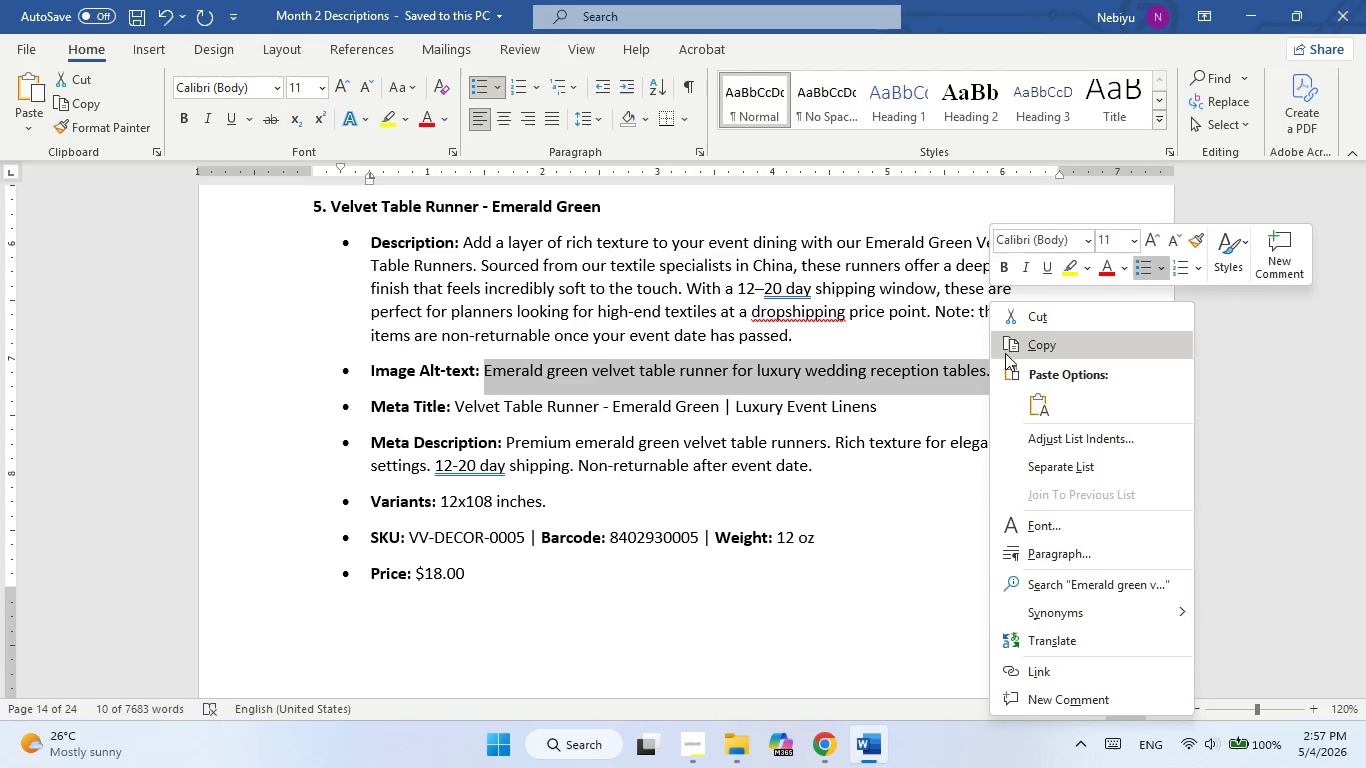 
left_click([1012, 346])
 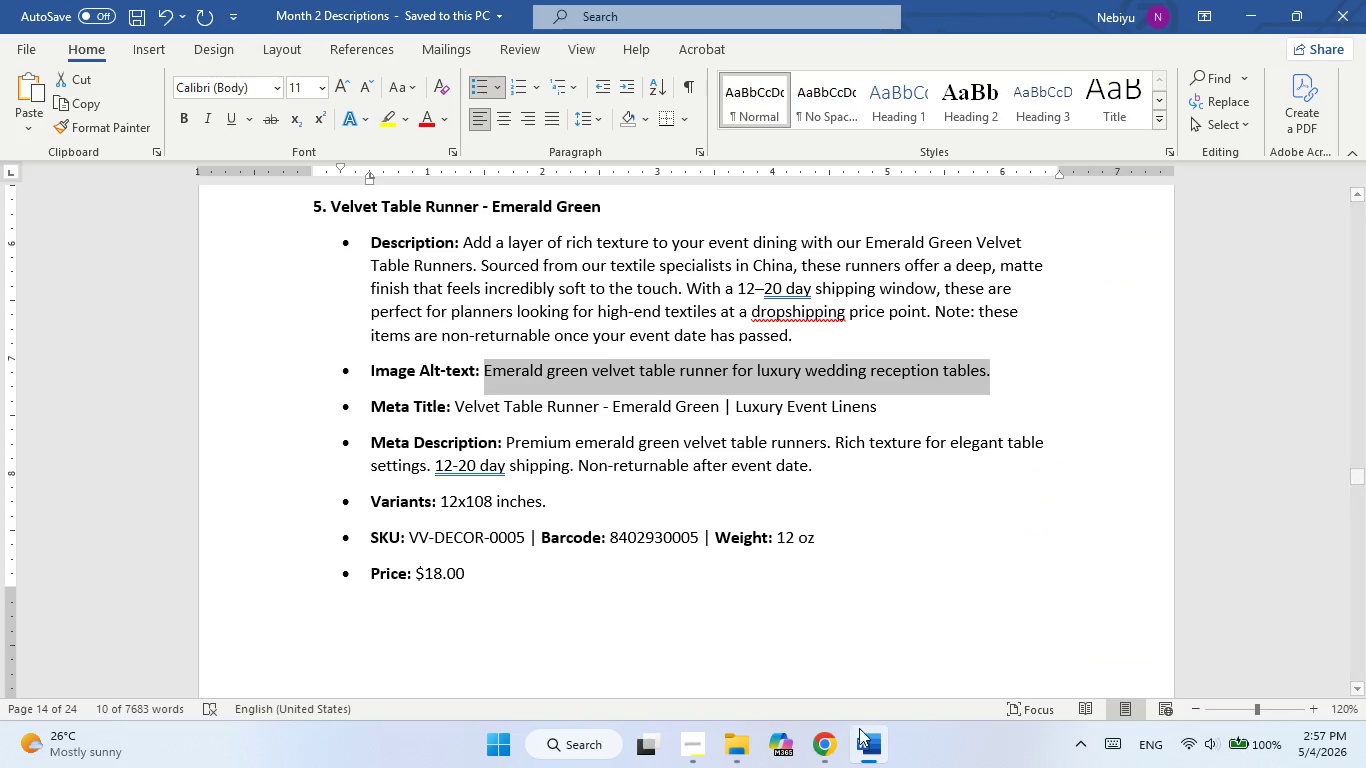 
left_click([873, 760])
 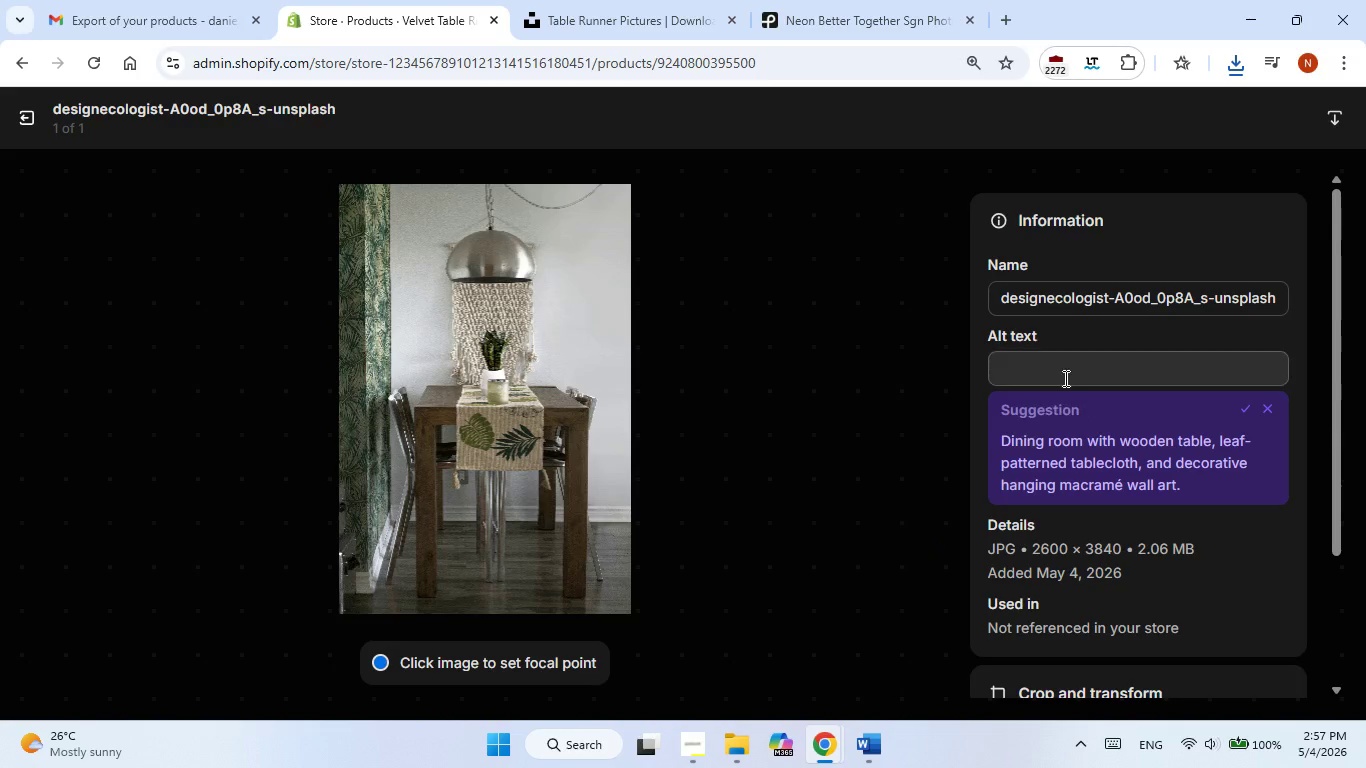 
left_click([1071, 364])
 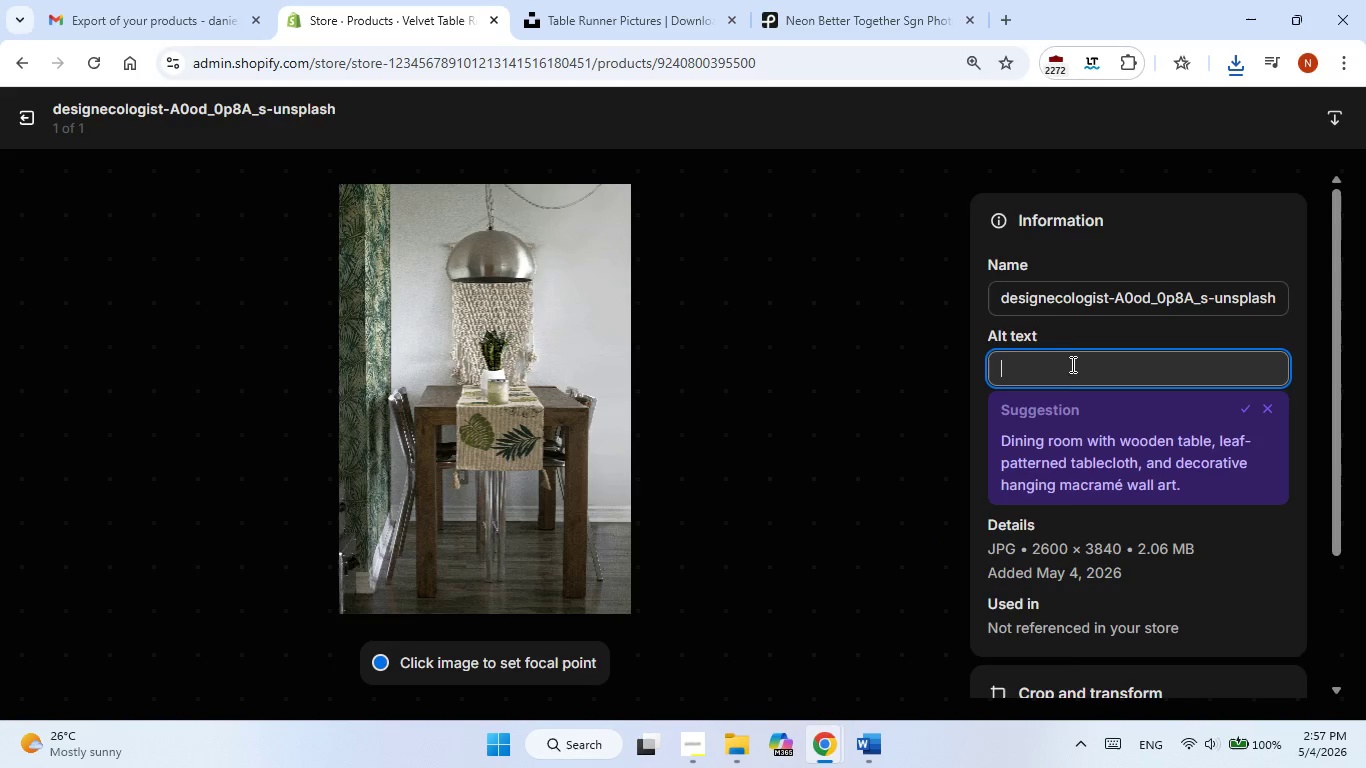 
right_click([1071, 364])
 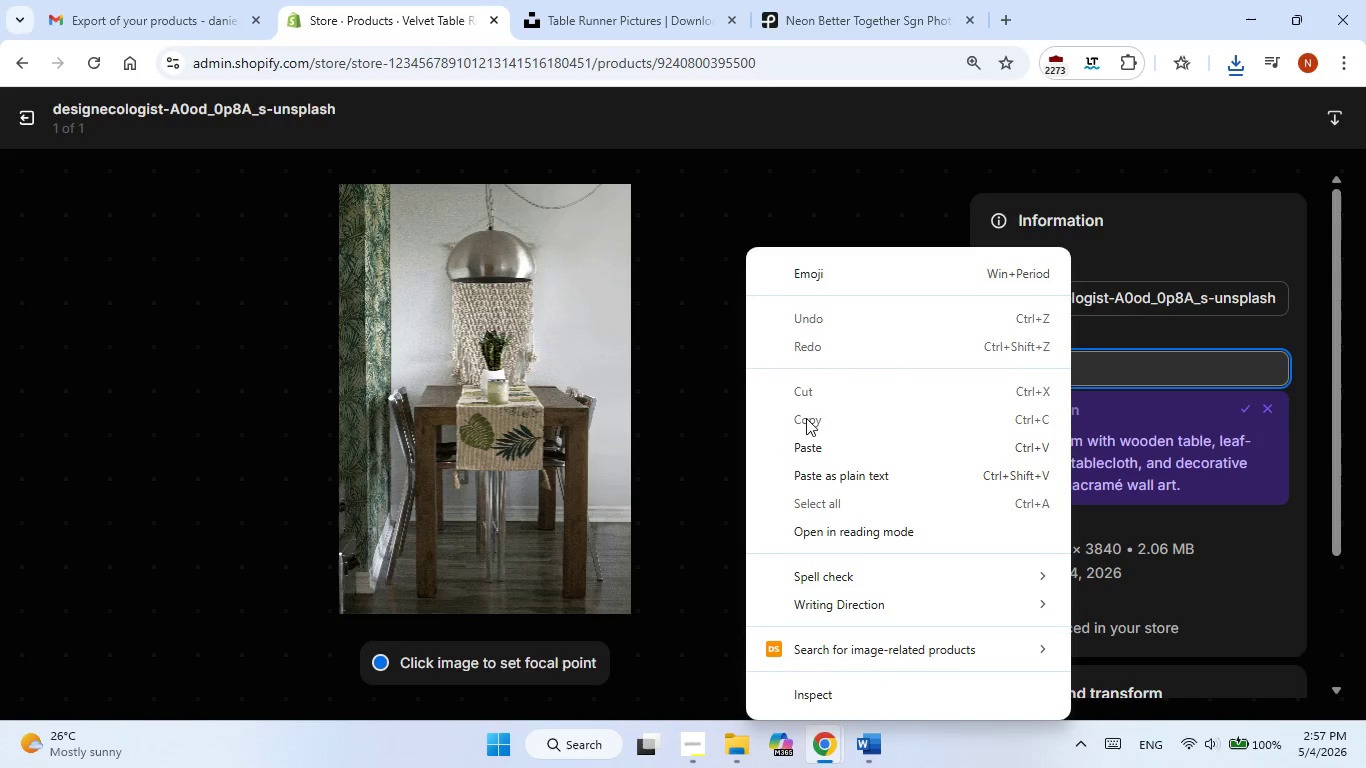 
left_click([812, 439])
 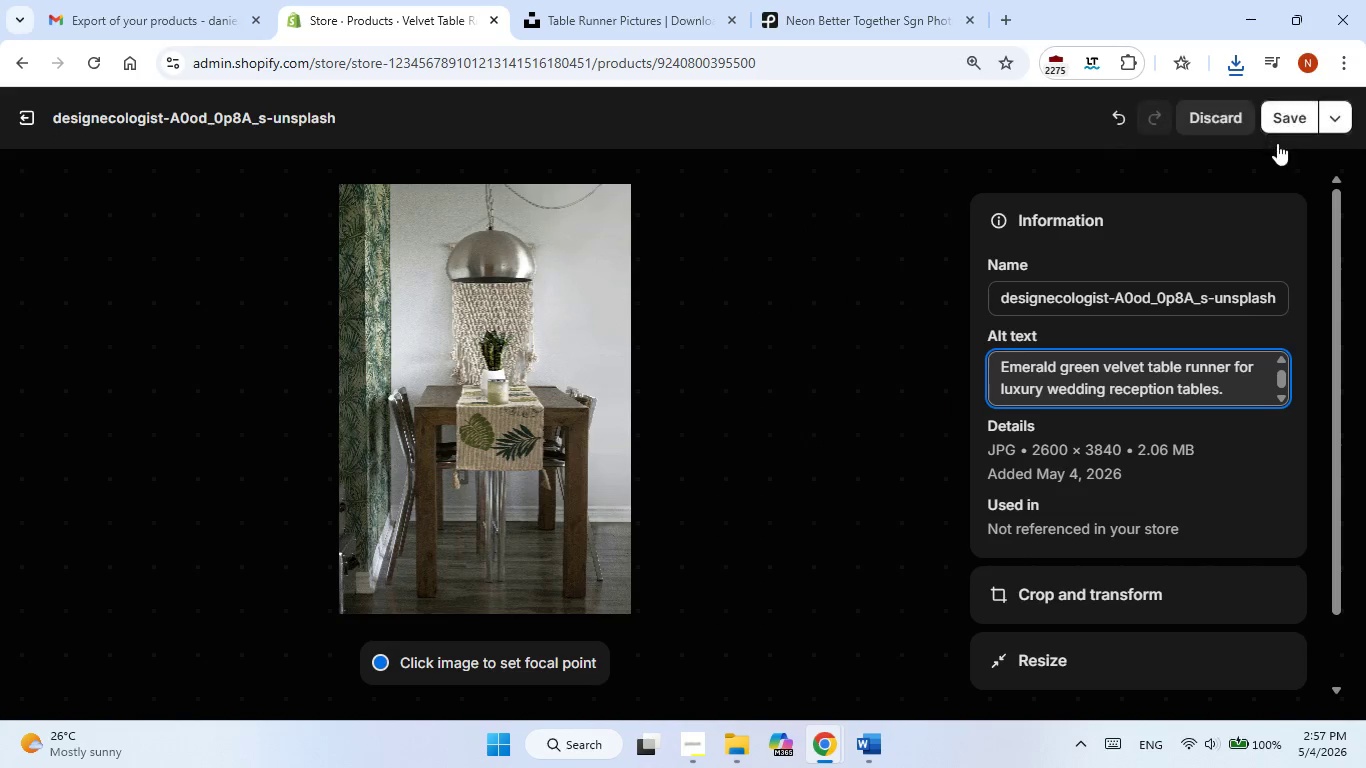 
left_click([1284, 123])
 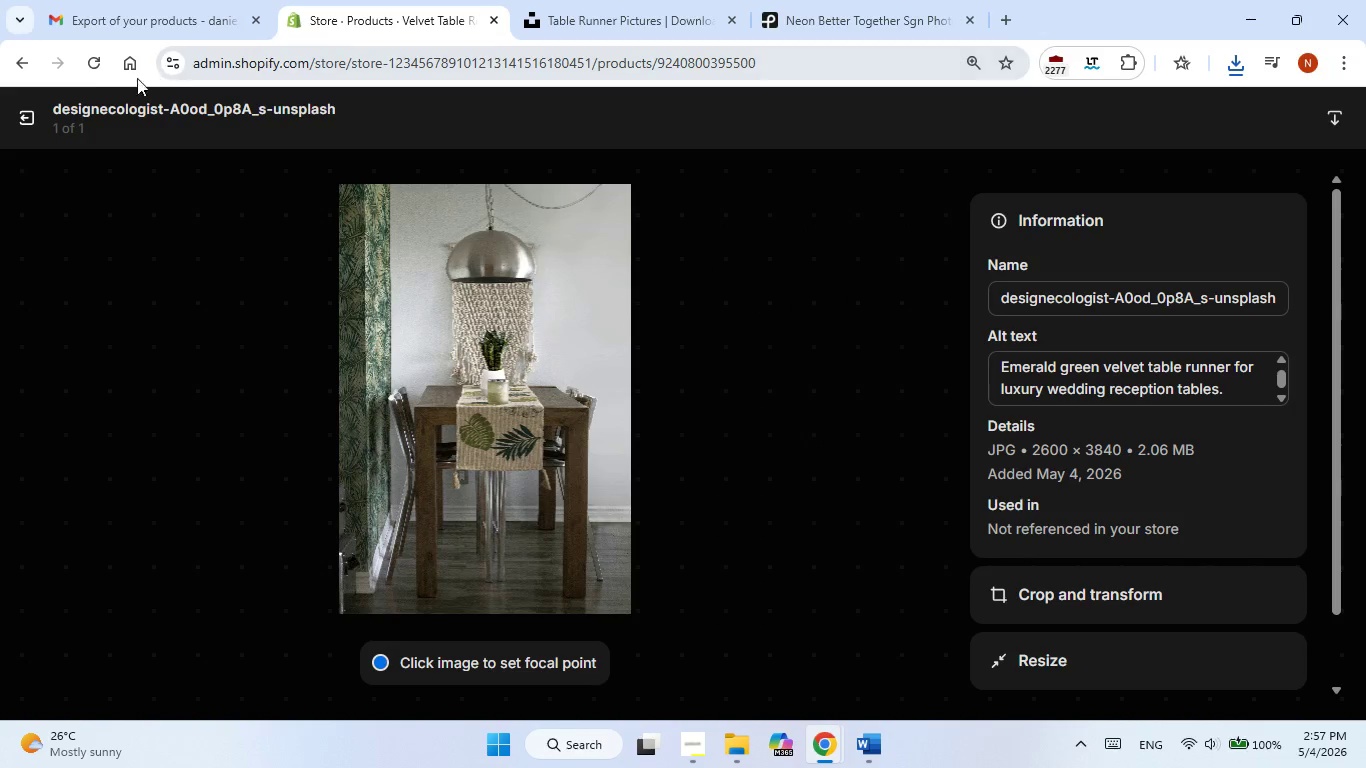 
left_click([26, 118])
 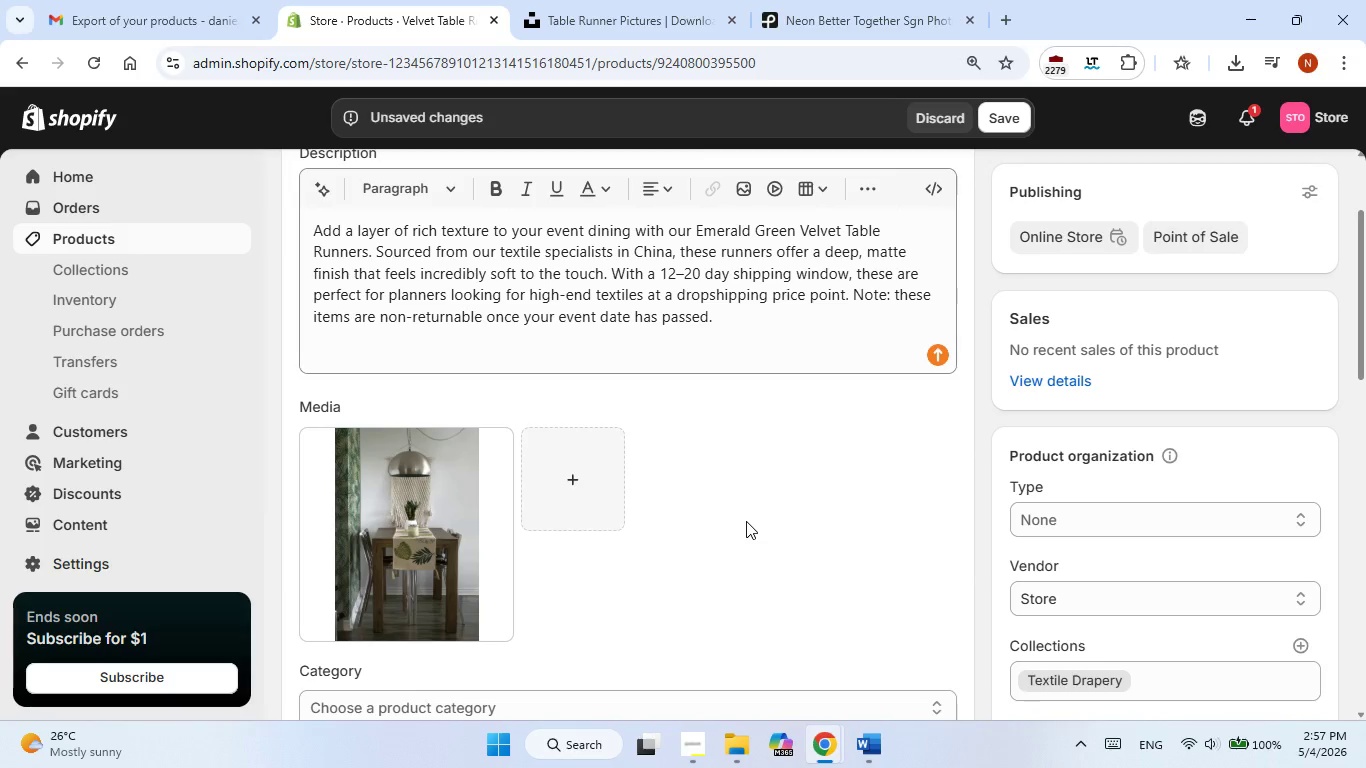 
scroll: coordinate [746, 521], scroll_direction: down, amount: 2.0
 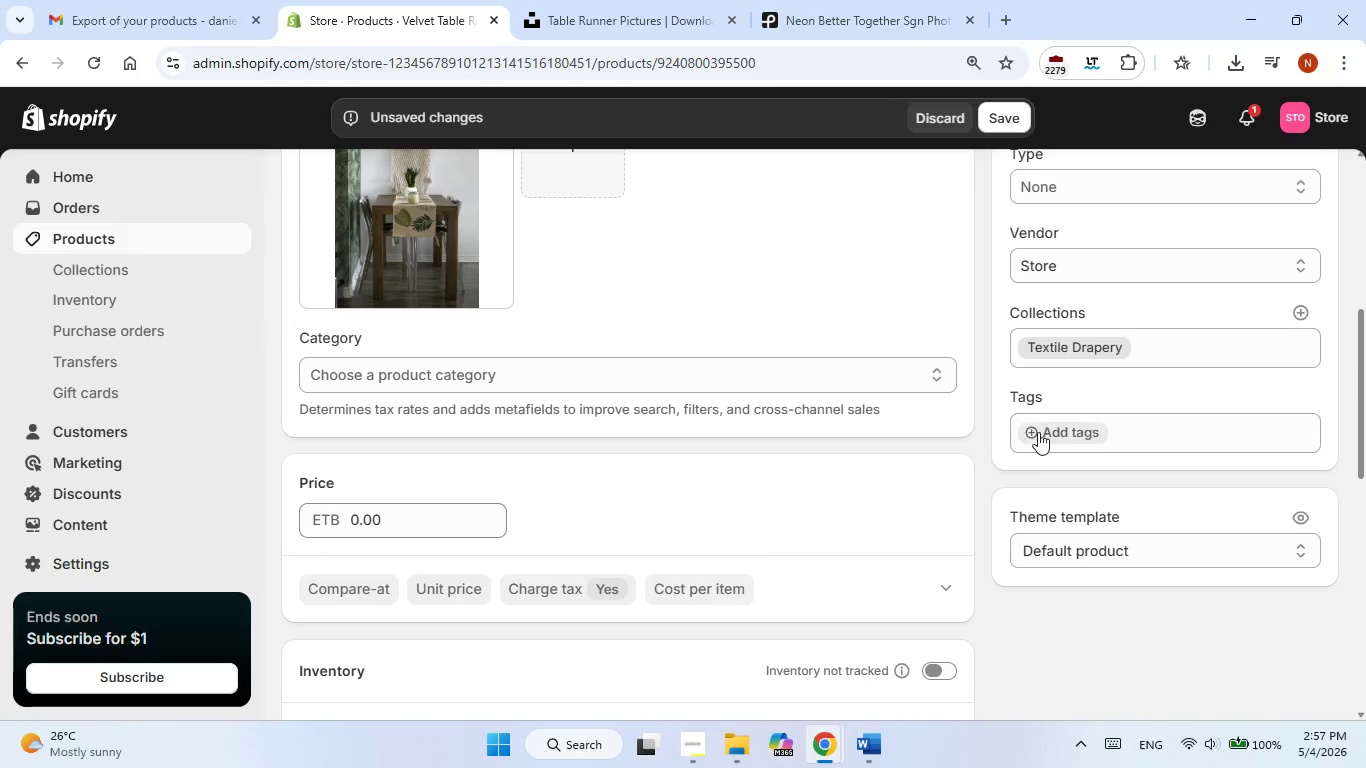 
left_click([1038, 432])
 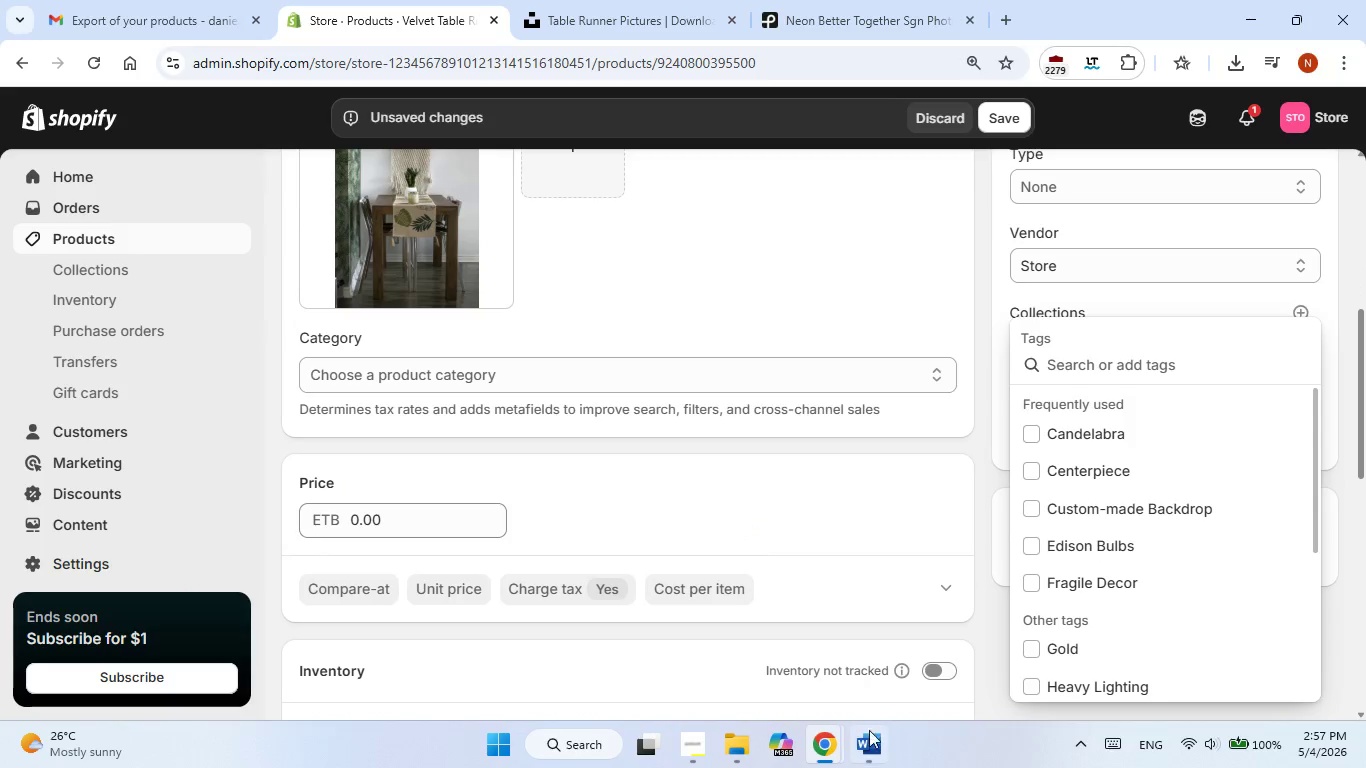 
left_click([860, 744])
 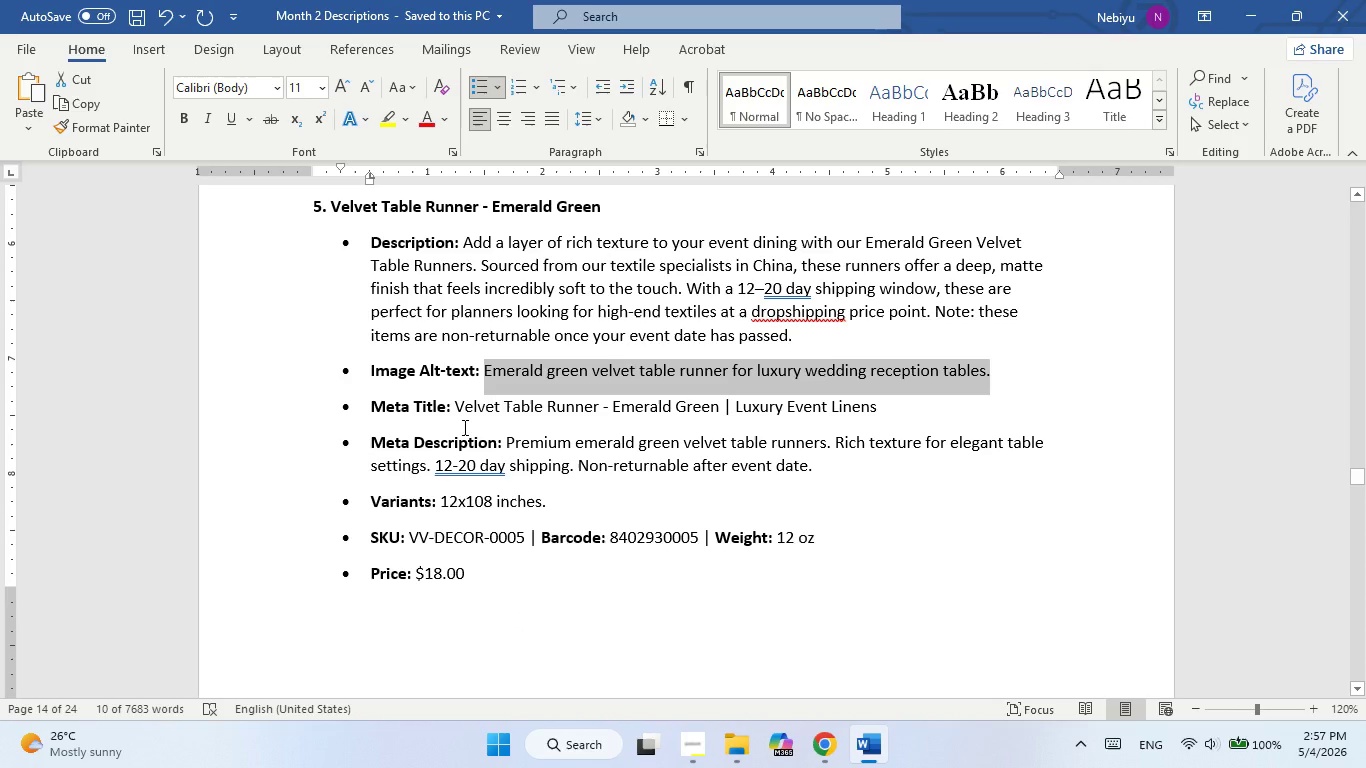 
scroll: coordinate [429, 553], scroll_direction: down, amount: 3.0
 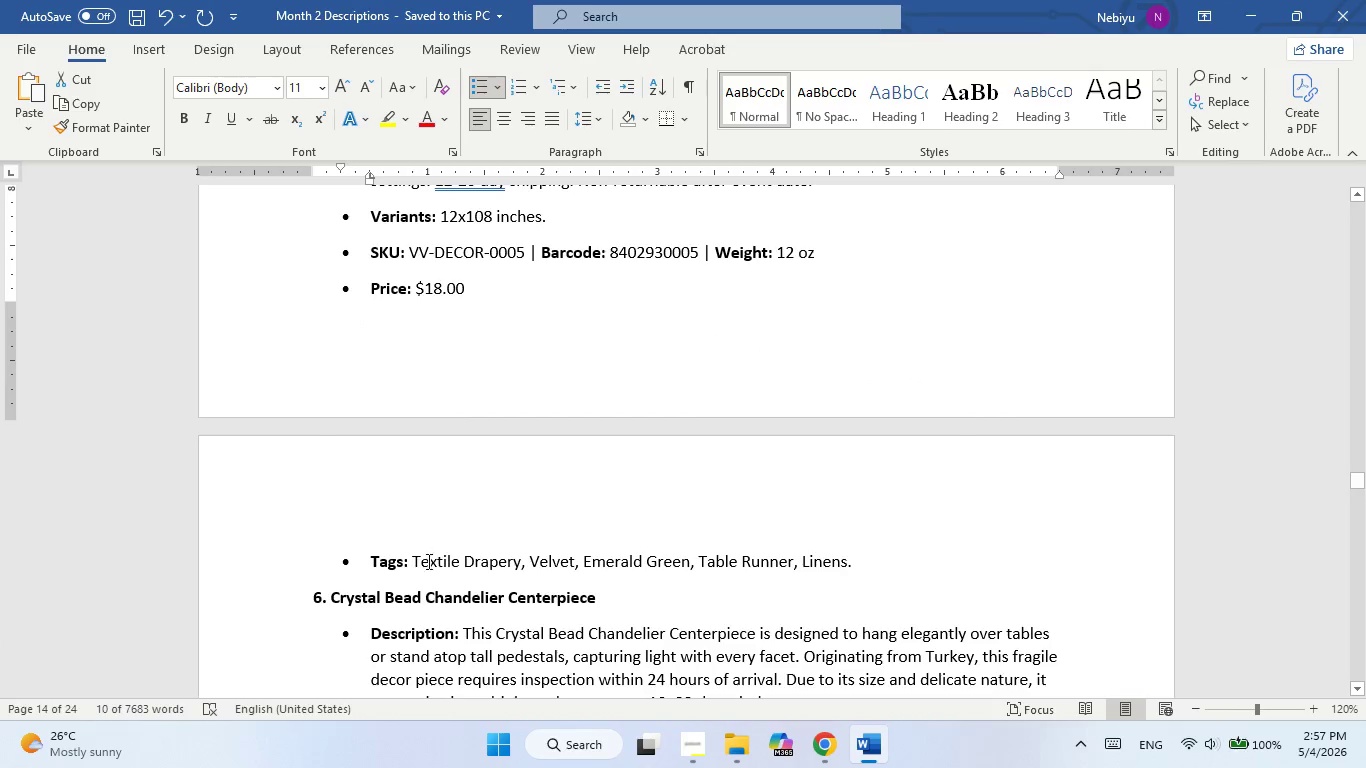 
left_click_drag(start_coordinate=[427, 561], to_coordinate=[847, 571])
 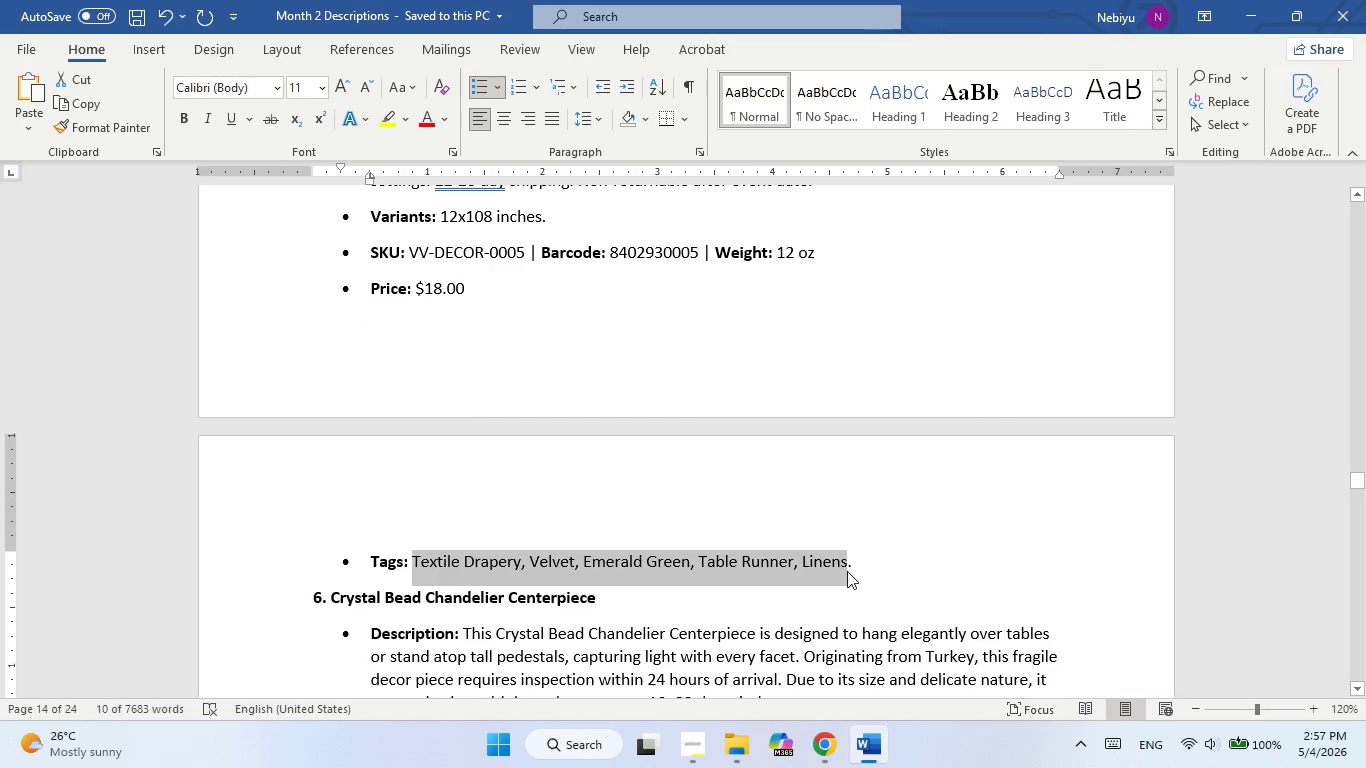 
right_click([847, 571])
 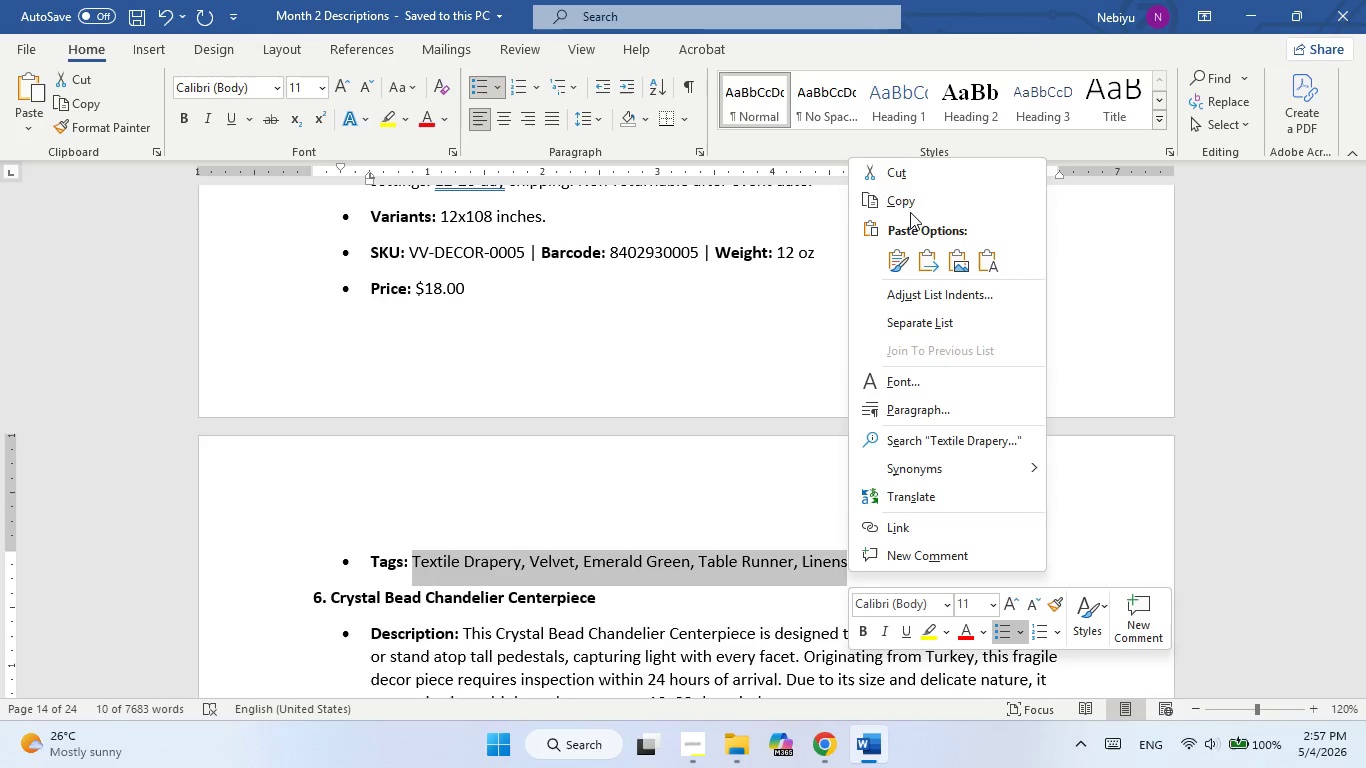 
left_click([911, 206])
 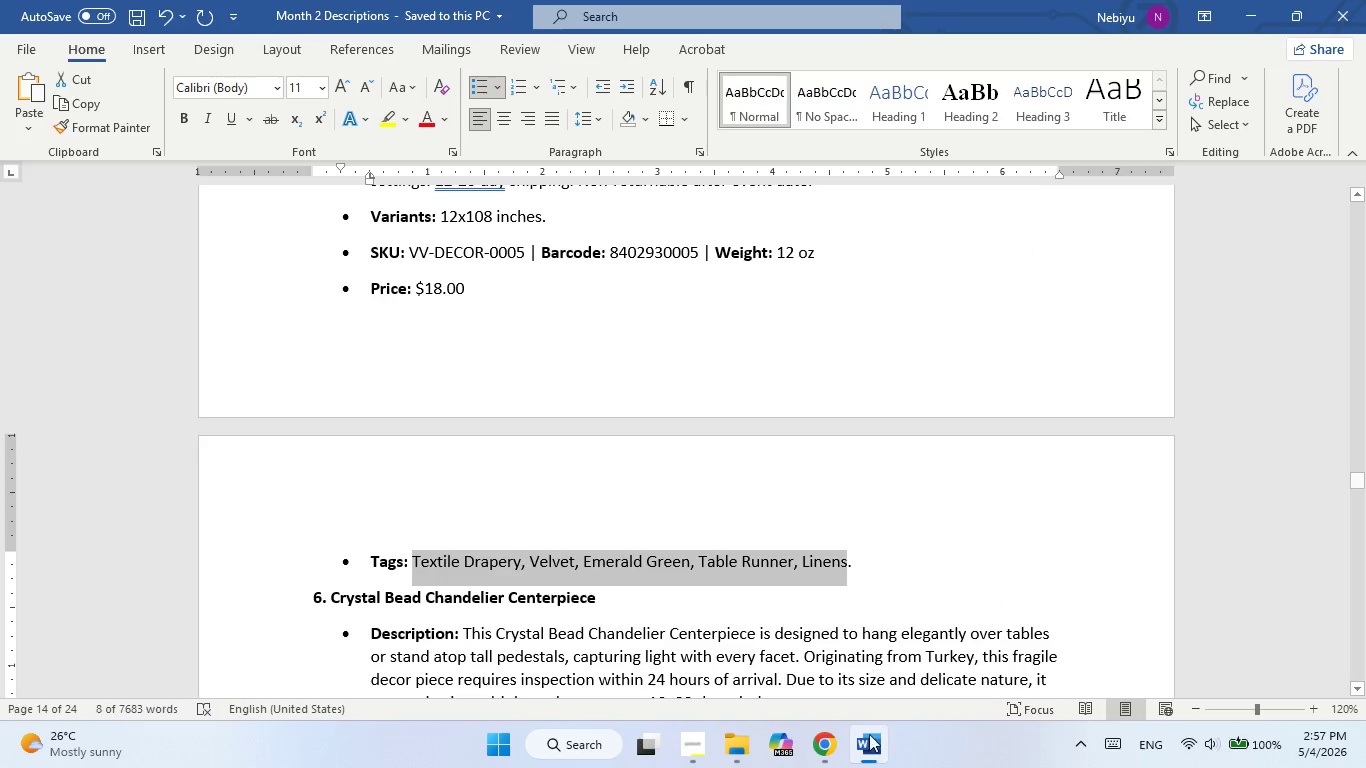 
left_click([867, 745])
 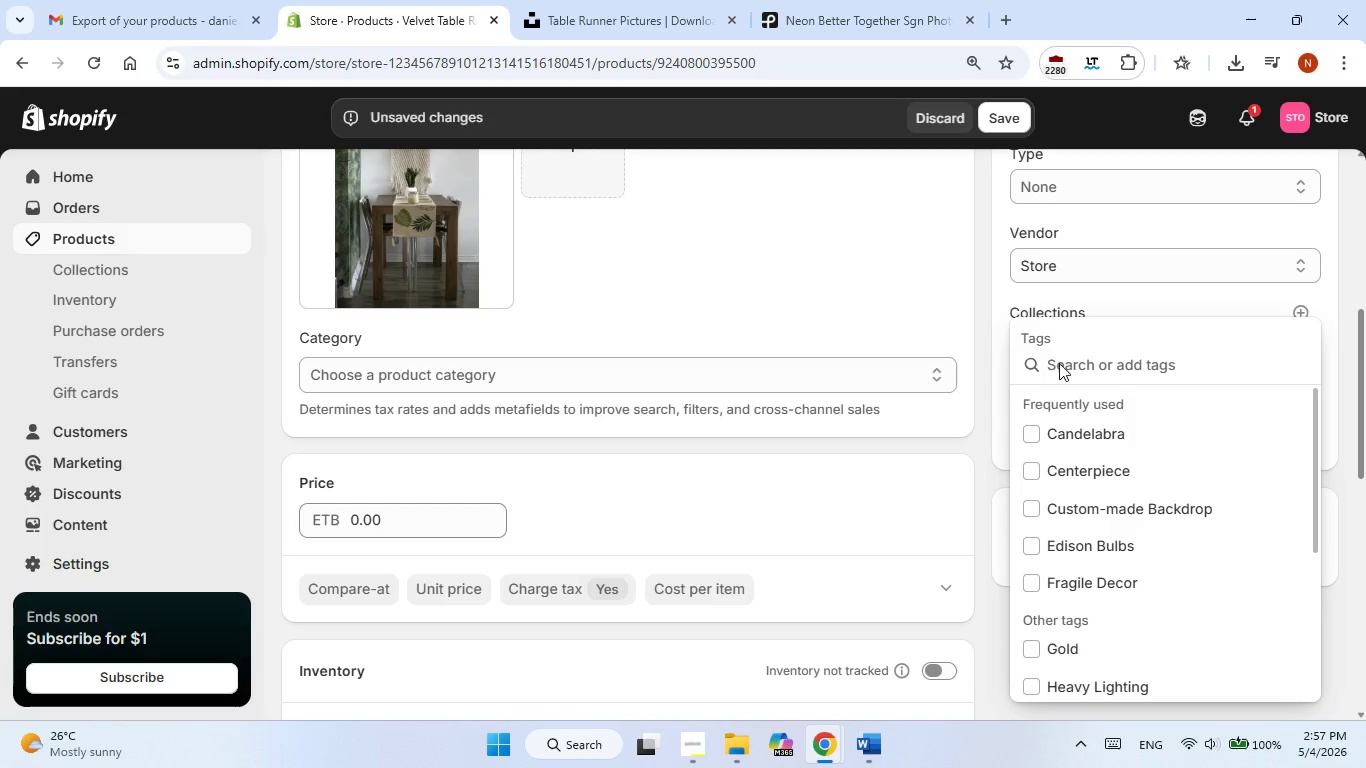 
right_click([1059, 363])
 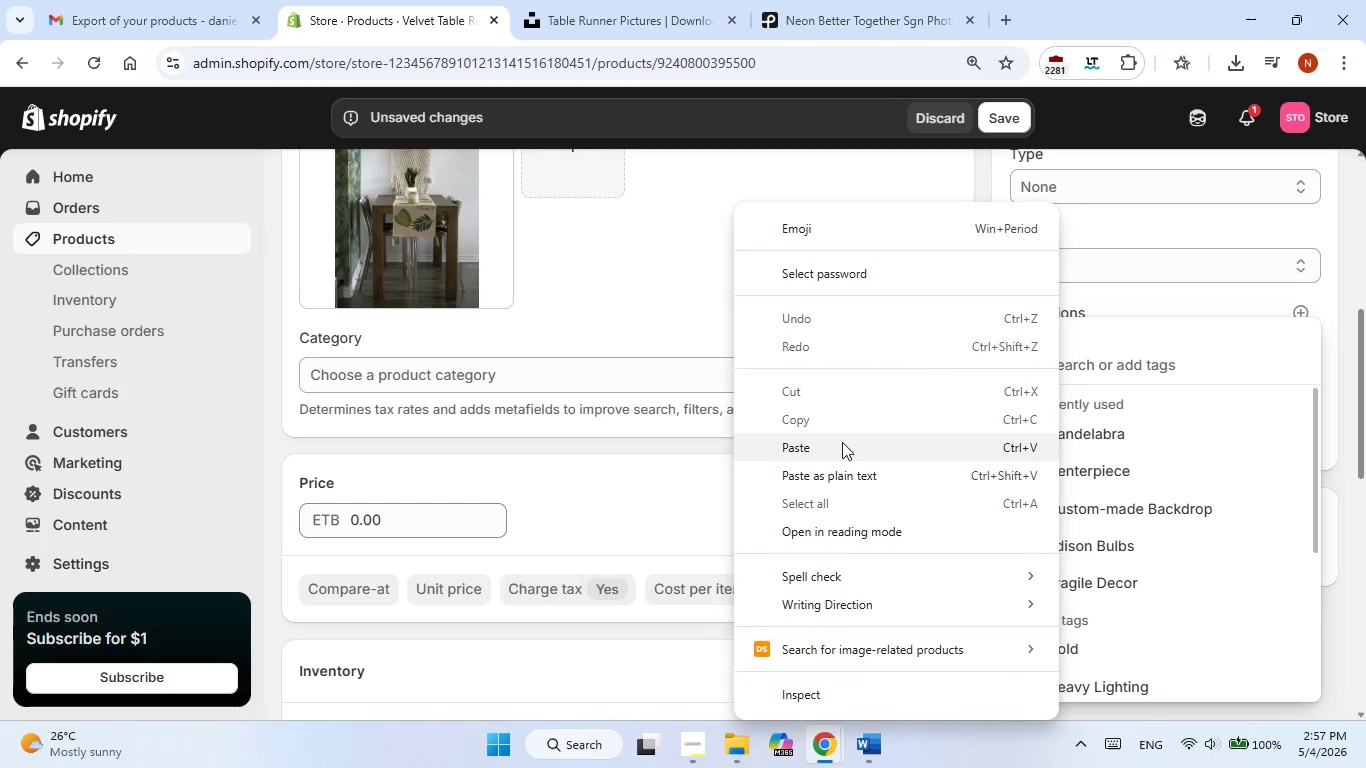 
left_click([819, 442])
 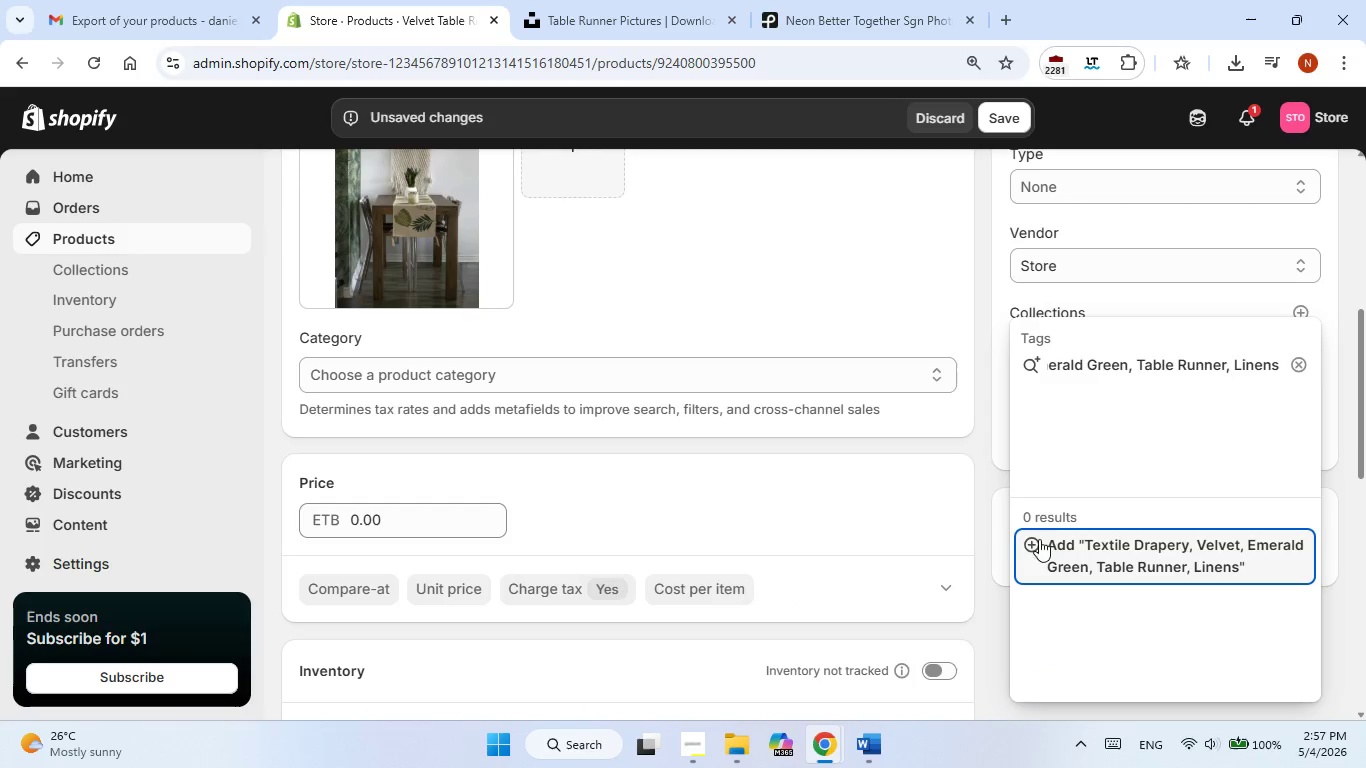 
left_click([1028, 544])
 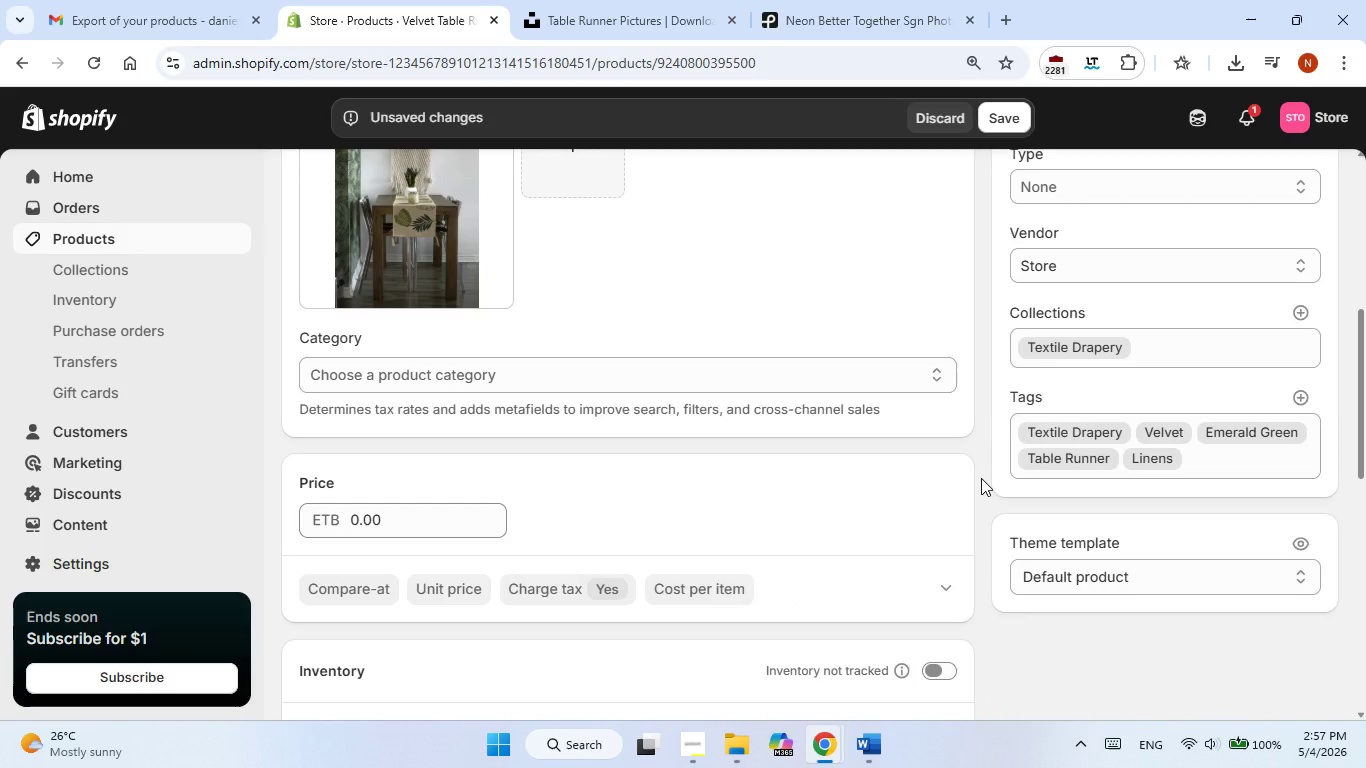 
left_click([981, 478])
 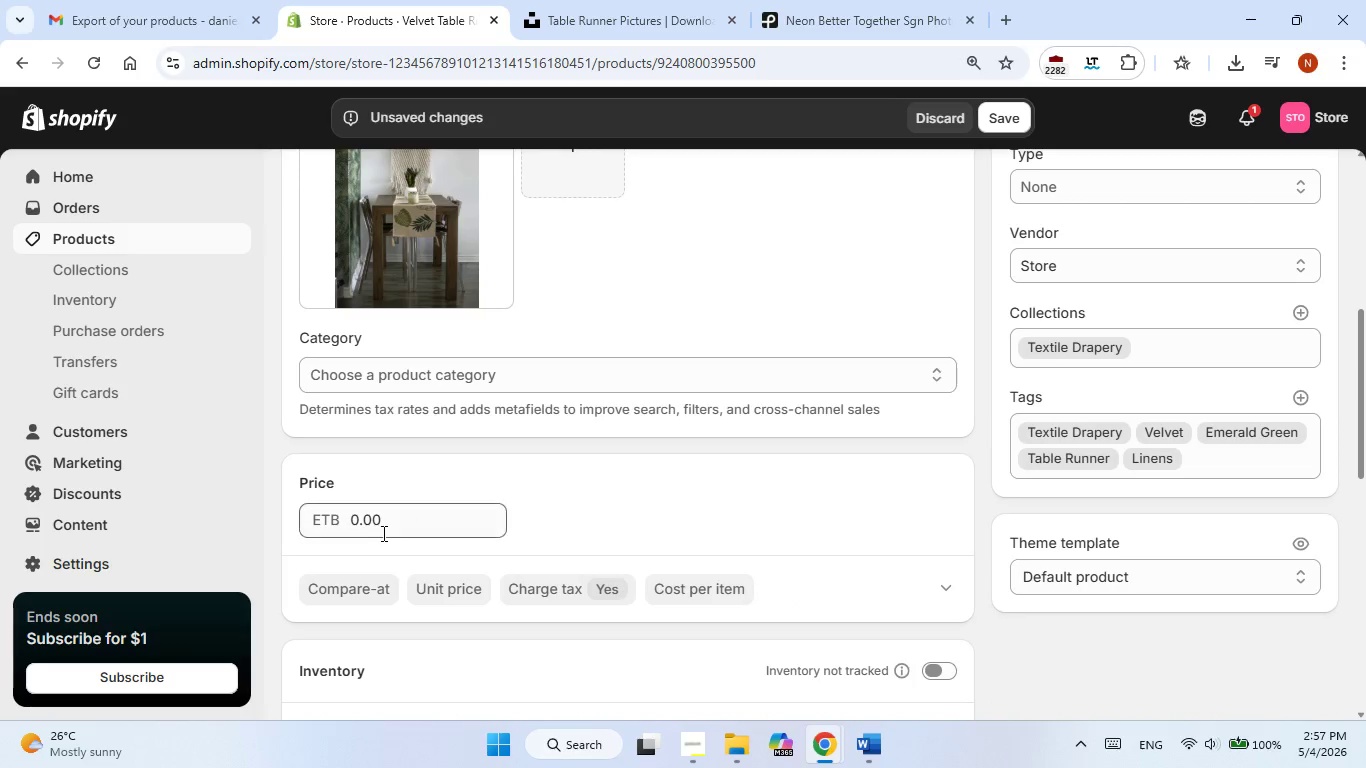 
double_click([382, 522])
 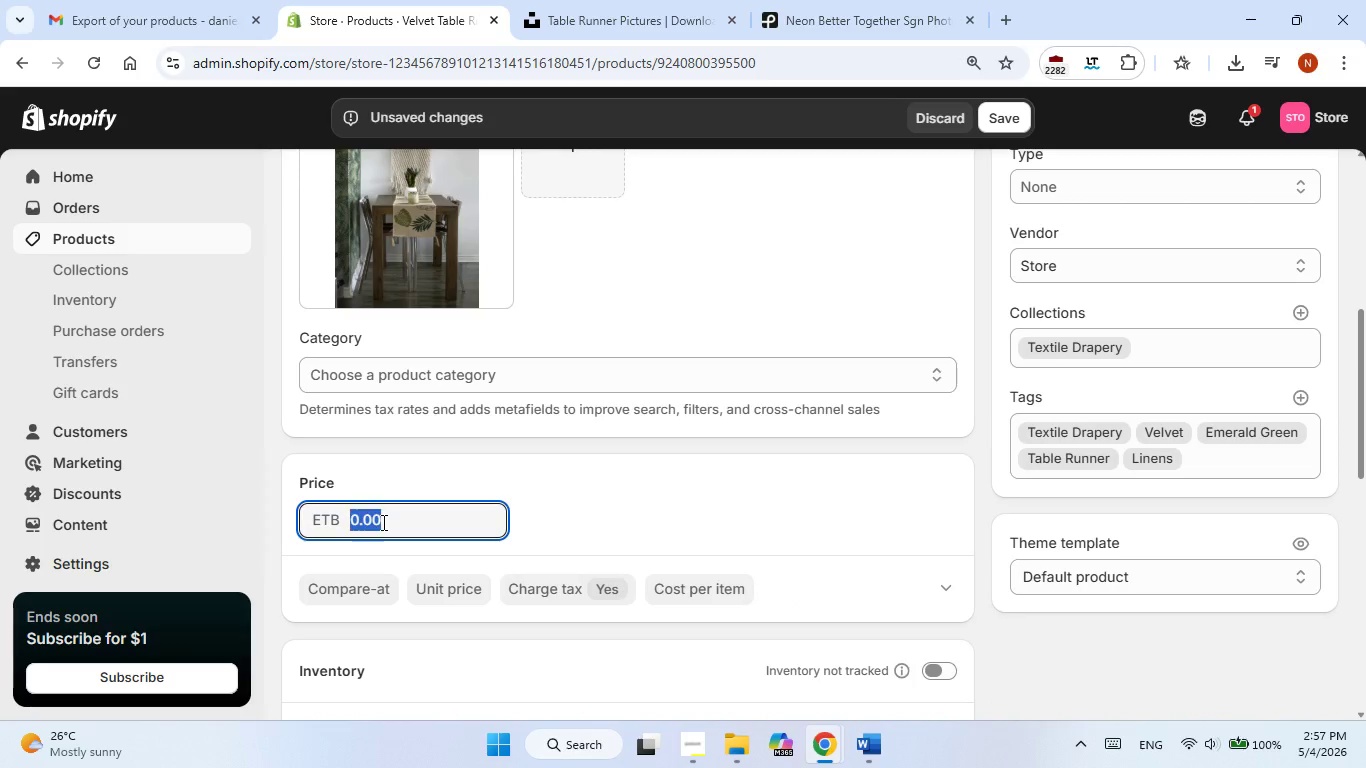 
triple_click([382, 522])
 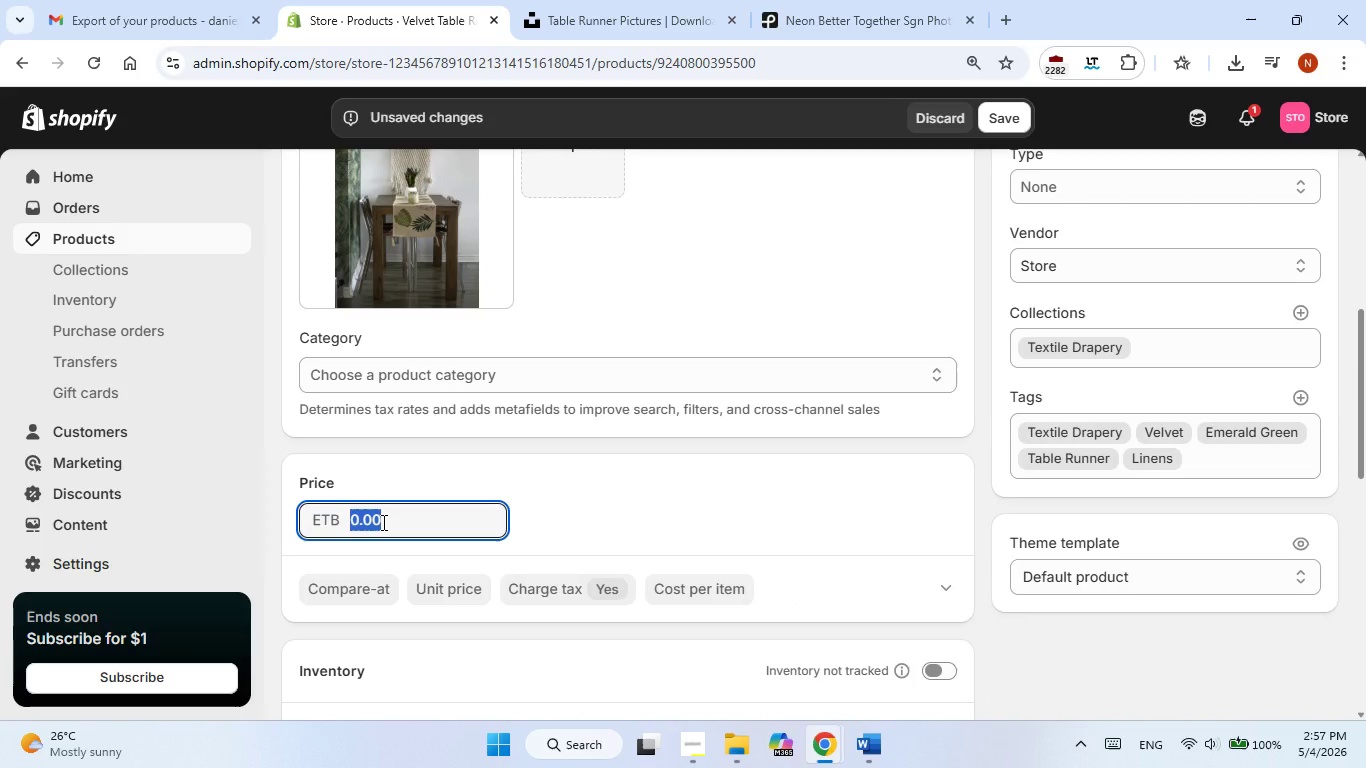 
triple_click([382, 522])
 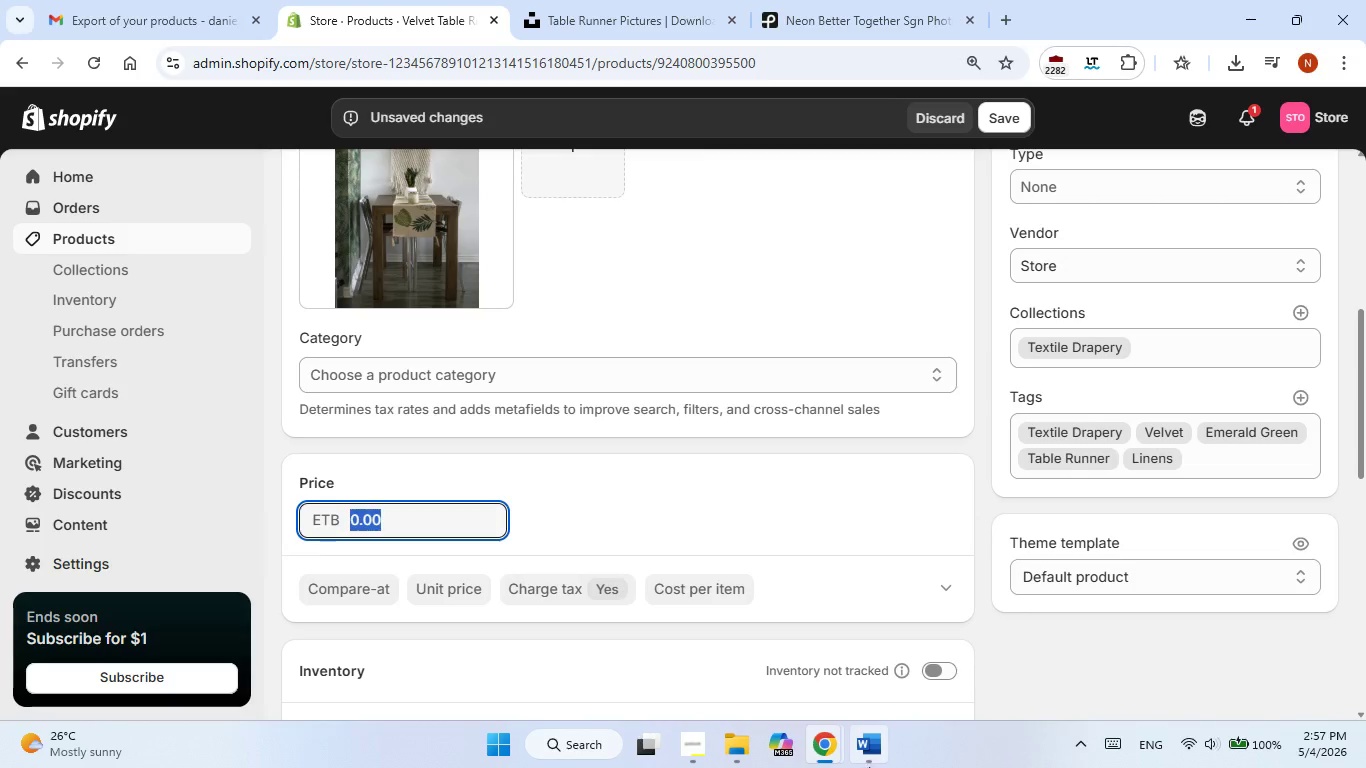 
left_click([878, 753])
 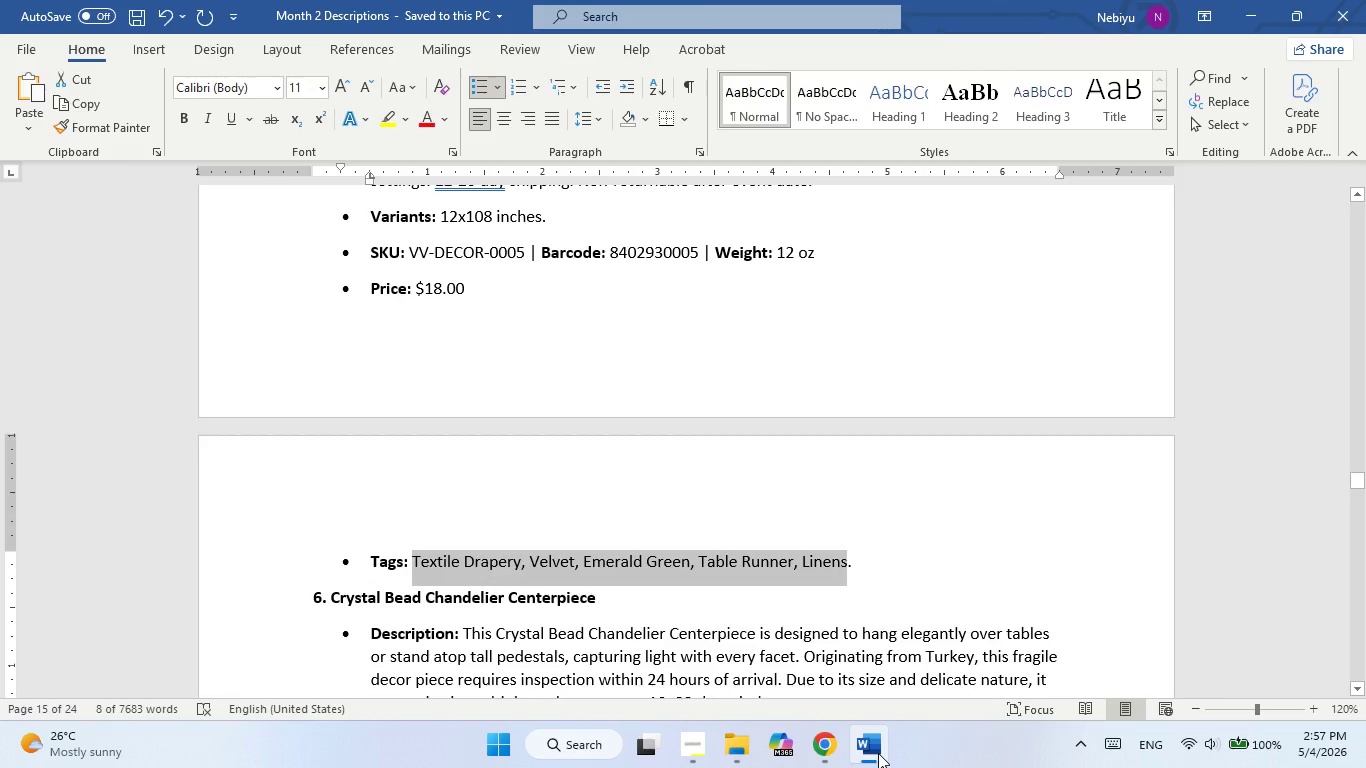 
left_click([878, 753])
 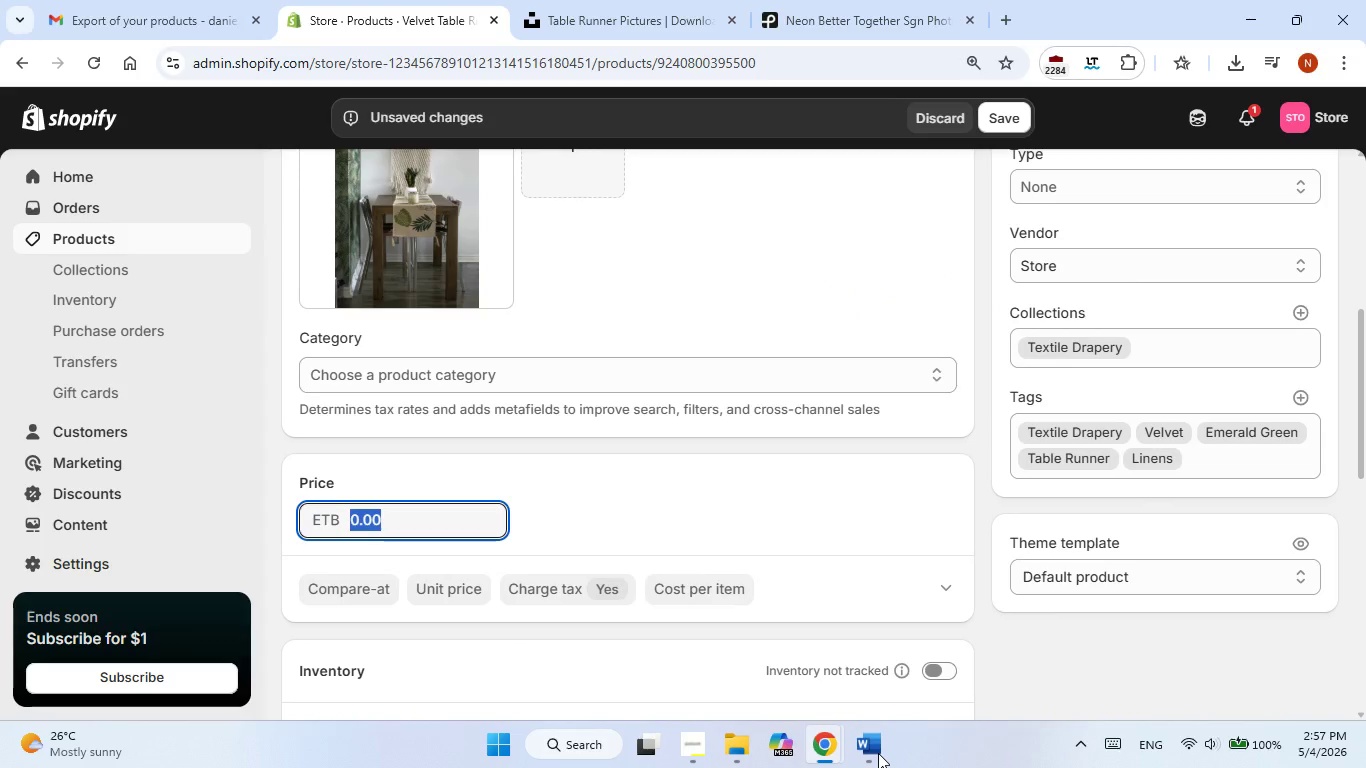 
key(Numpad1)
 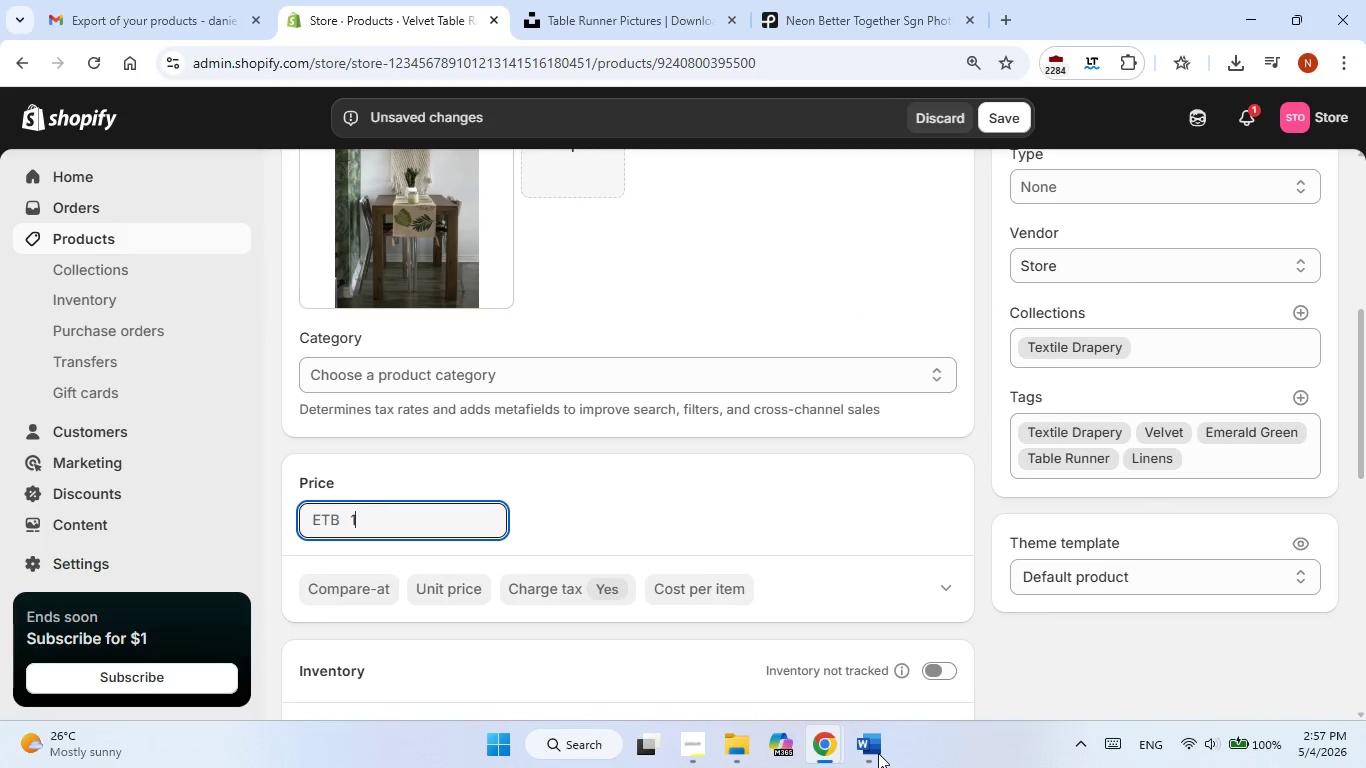 
key(Numpad8)
 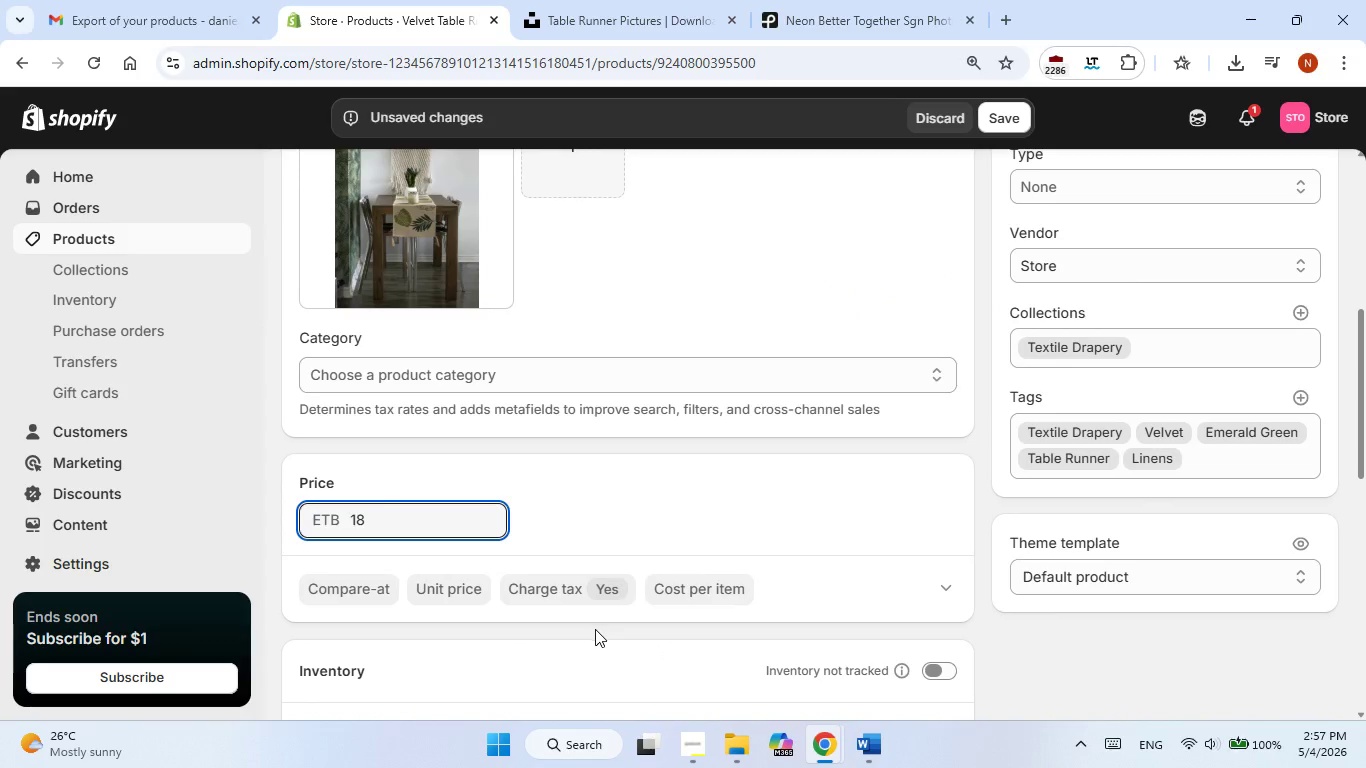 
scroll: coordinate [803, 661], scroll_direction: down, amount: 2.0
 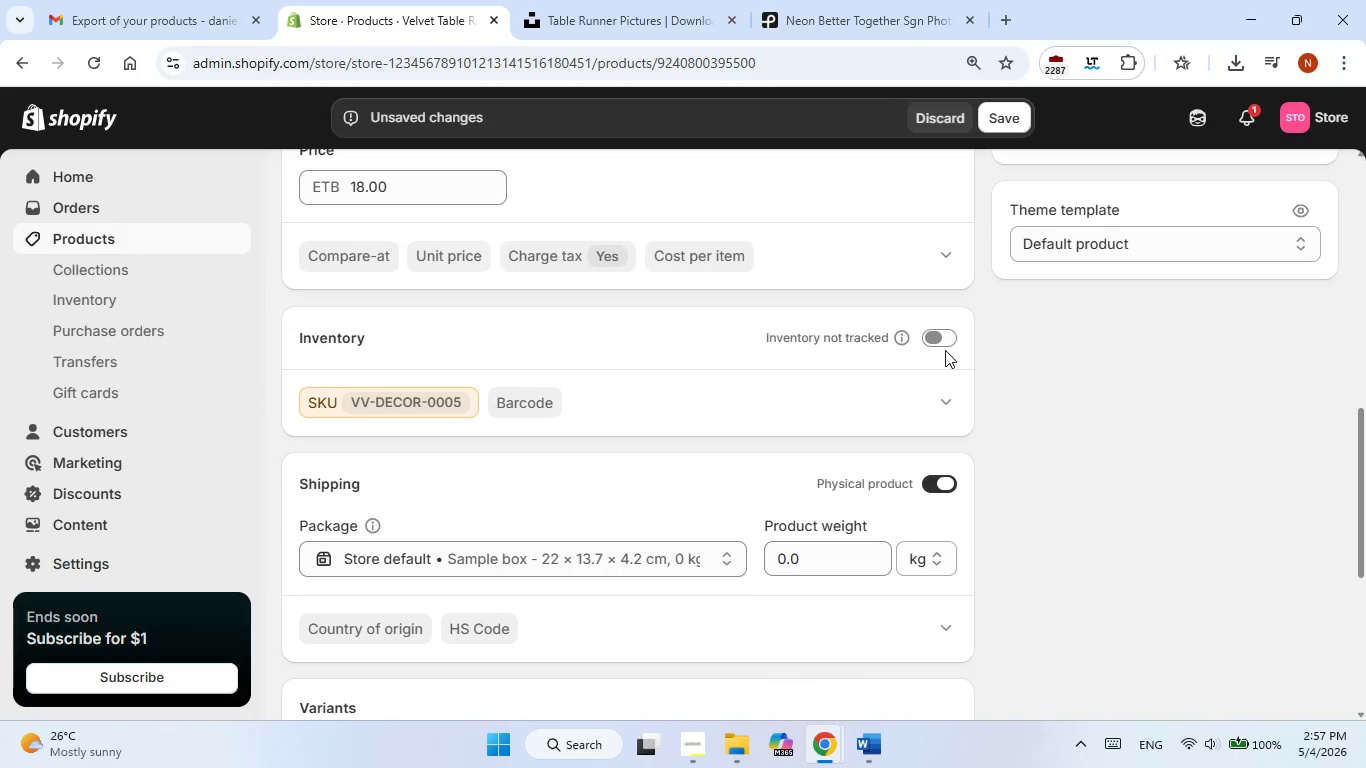 
left_click([943, 342])
 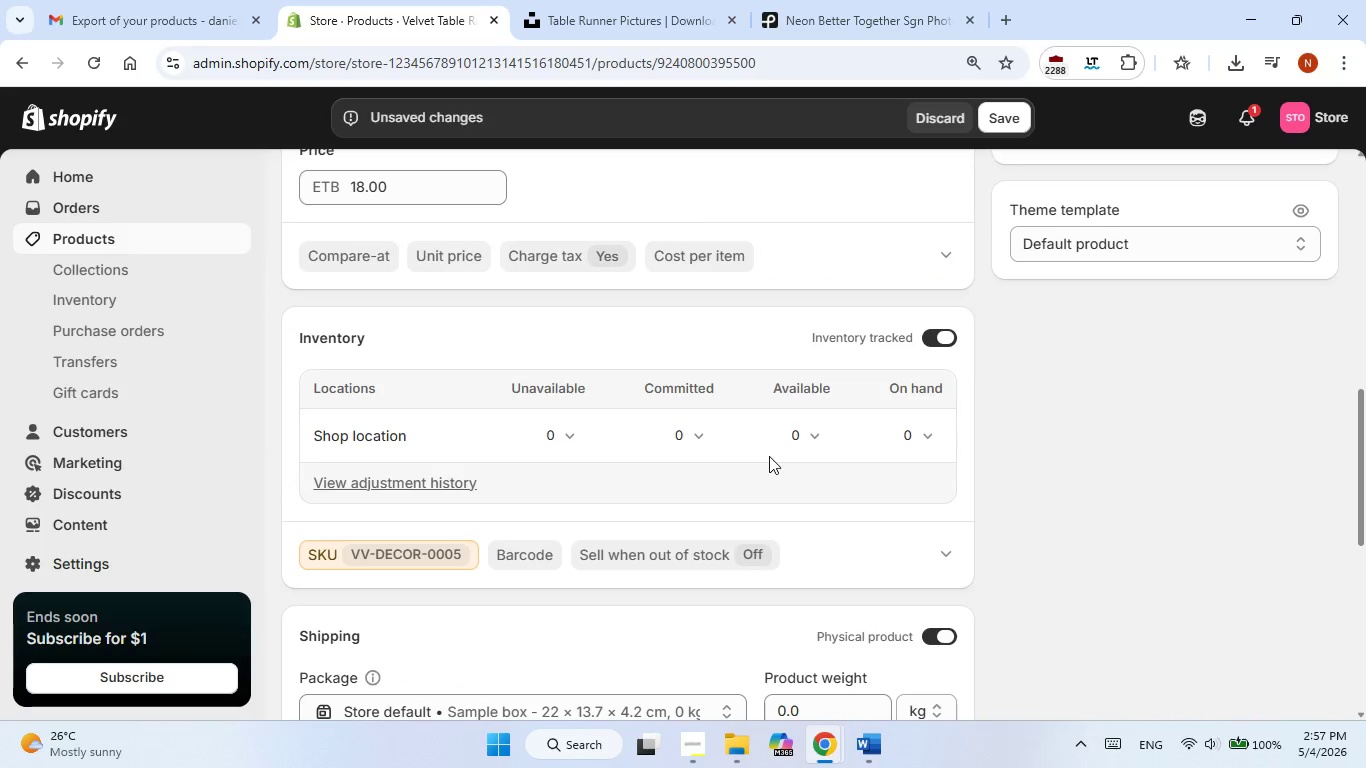 
left_click([800, 441])
 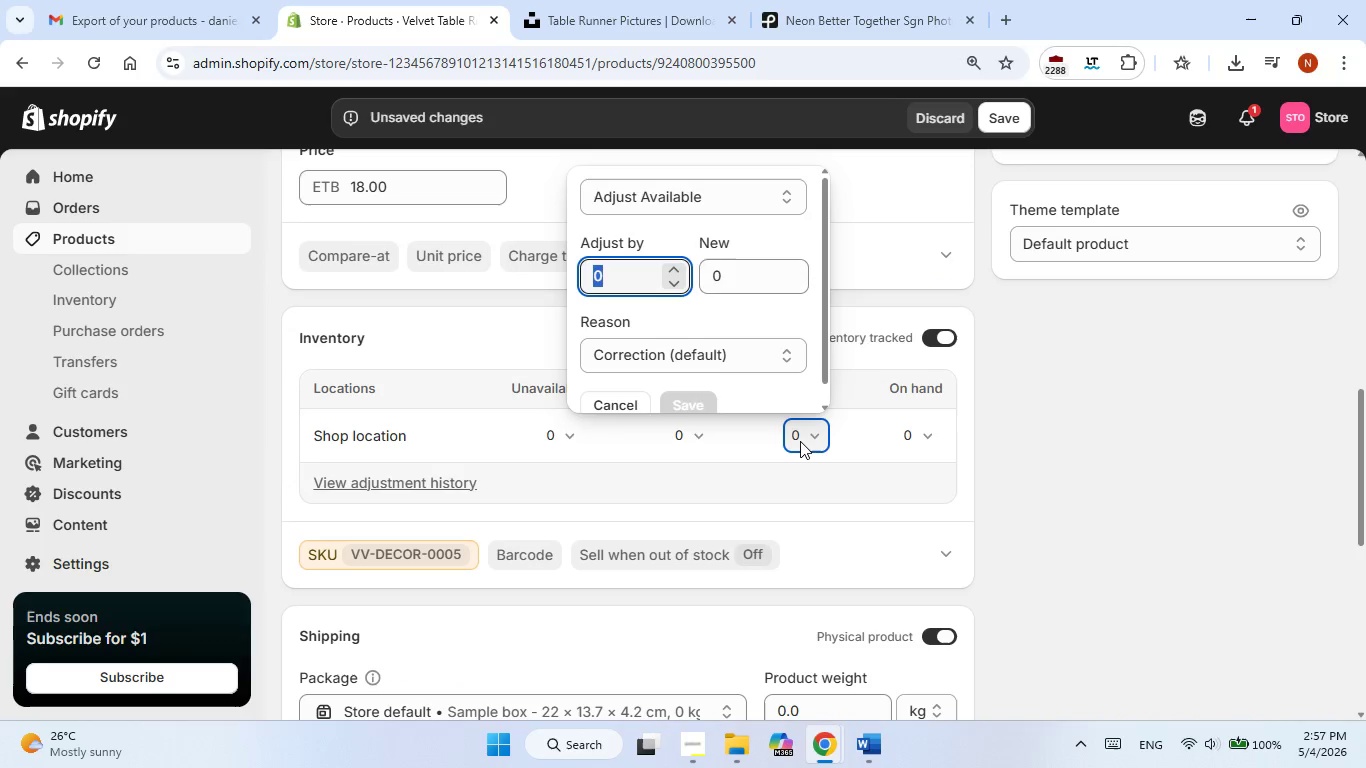 
key(Numpad8)
 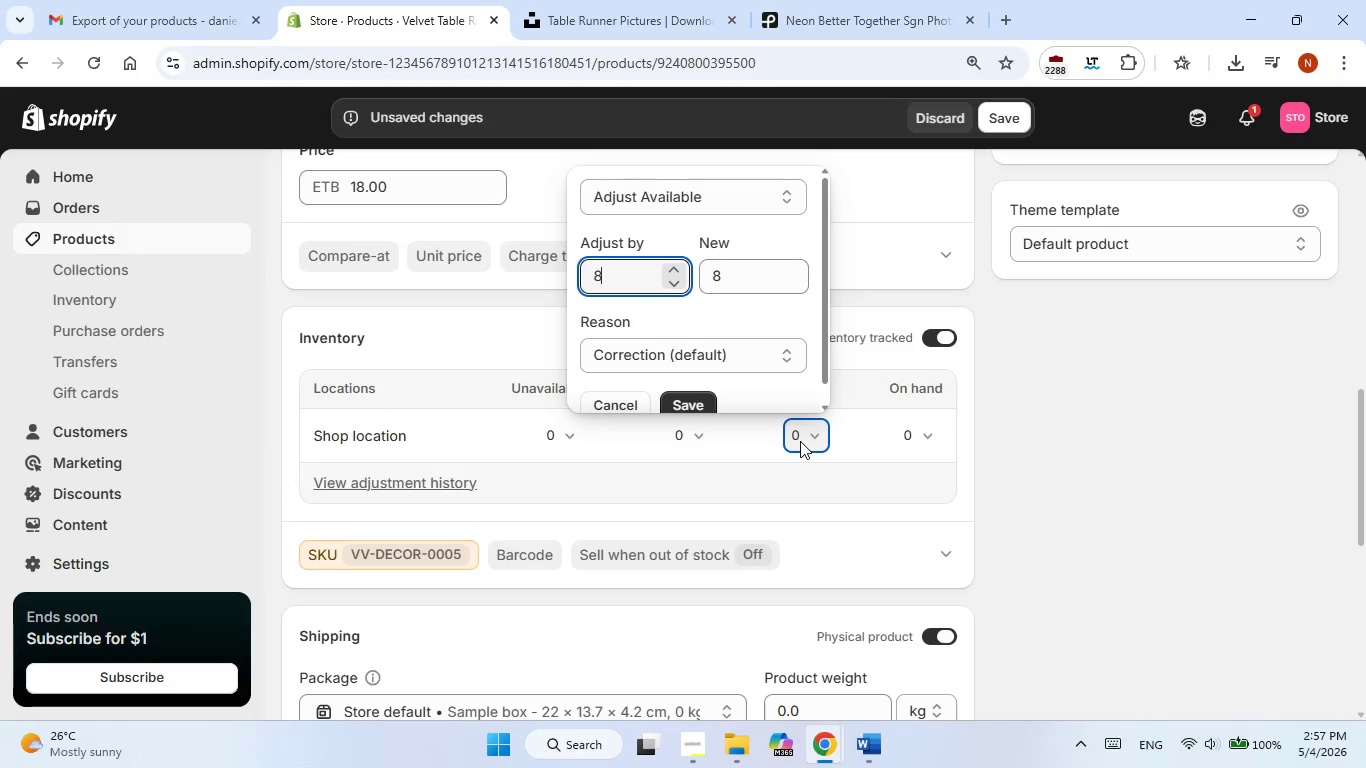 
key(Numpad0)
 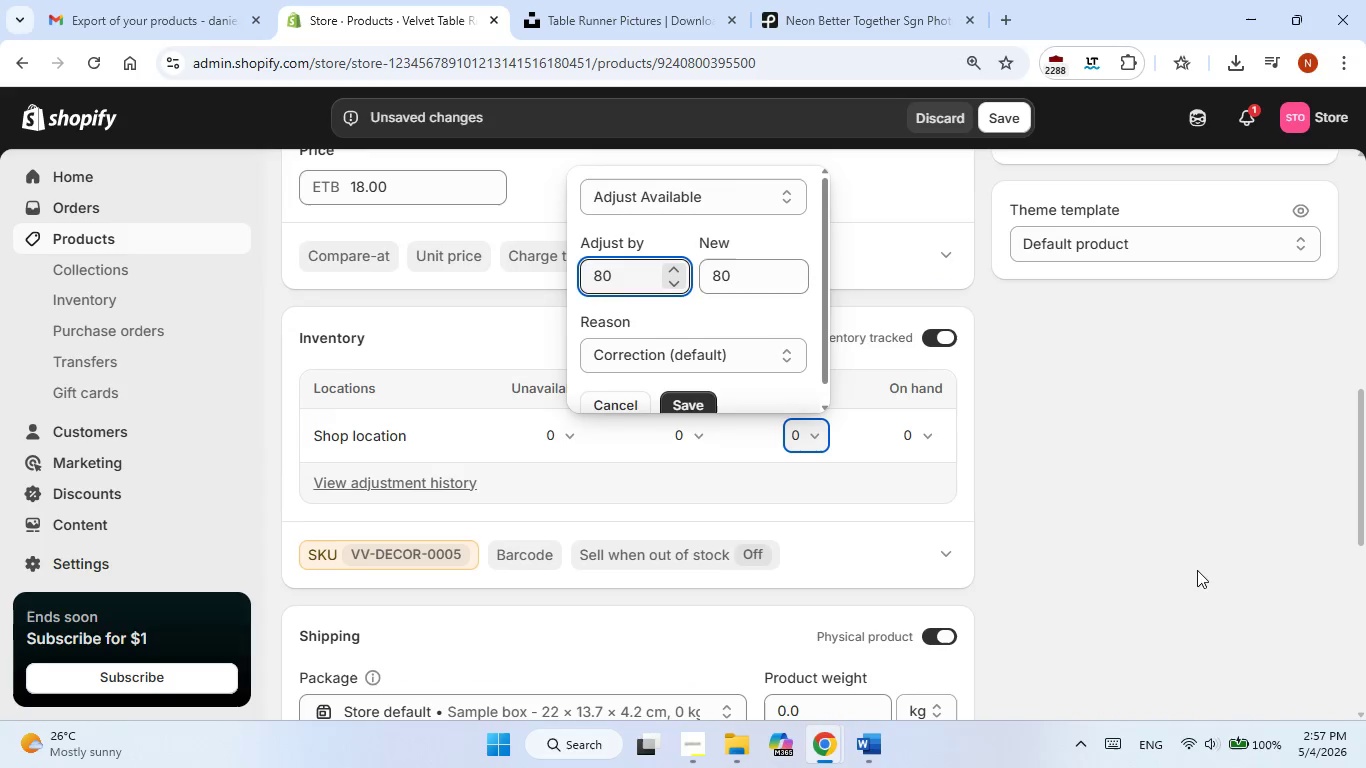 
left_click([1323, 589])
 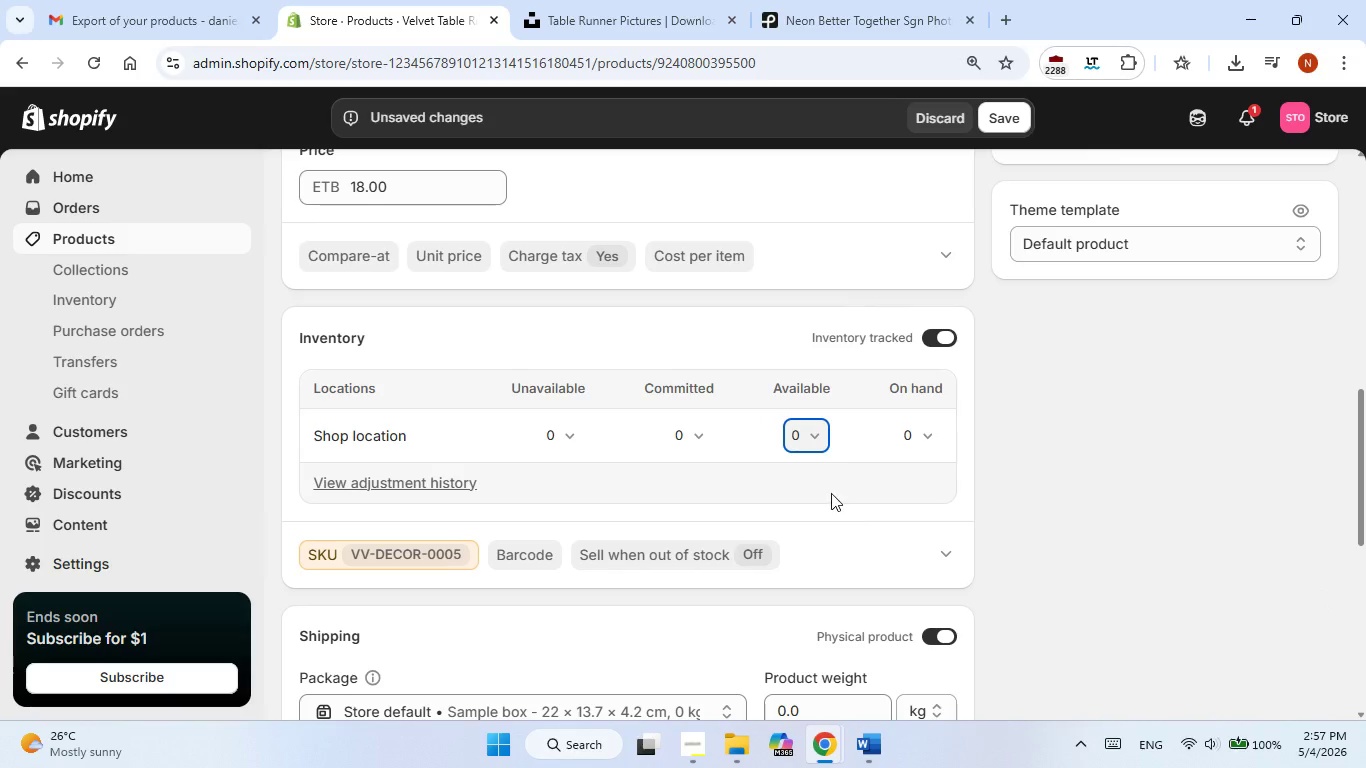 
left_click([806, 440])
 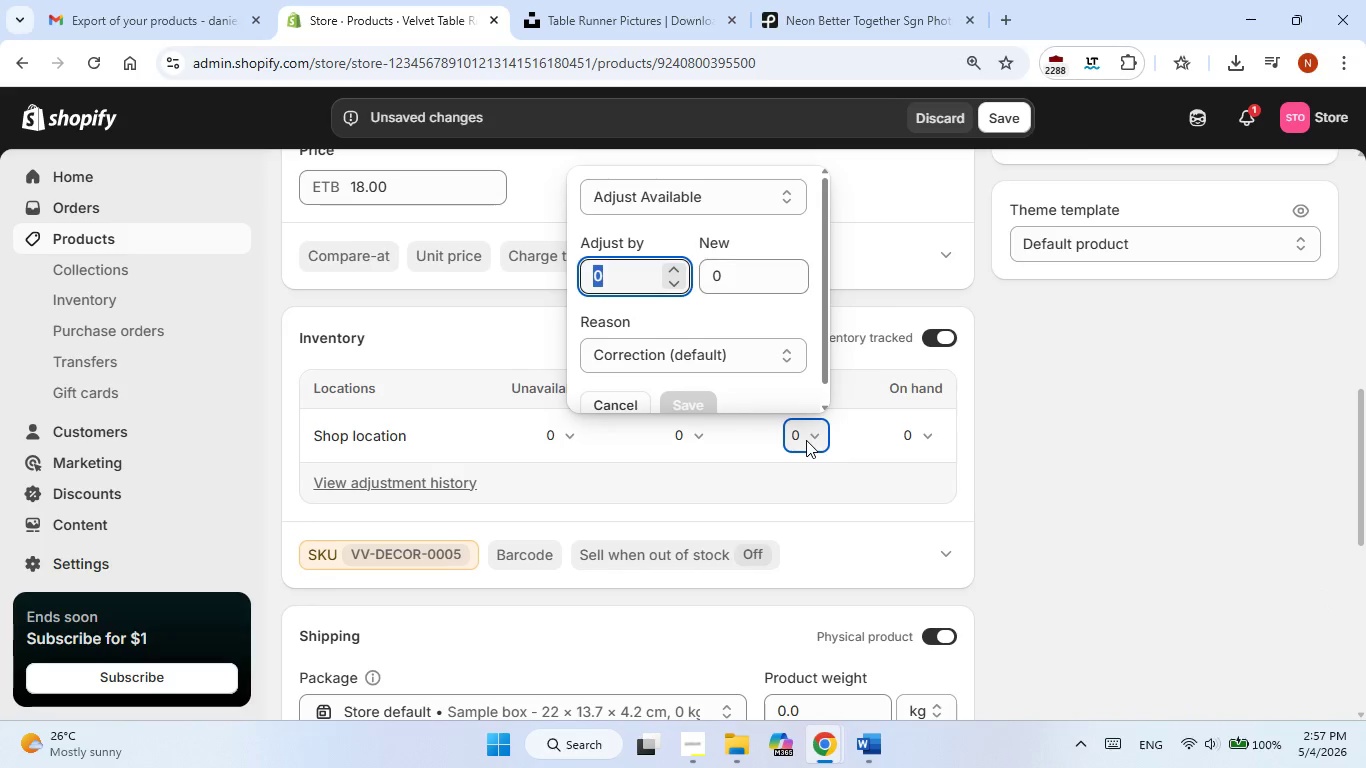 
key(Numpad8)
 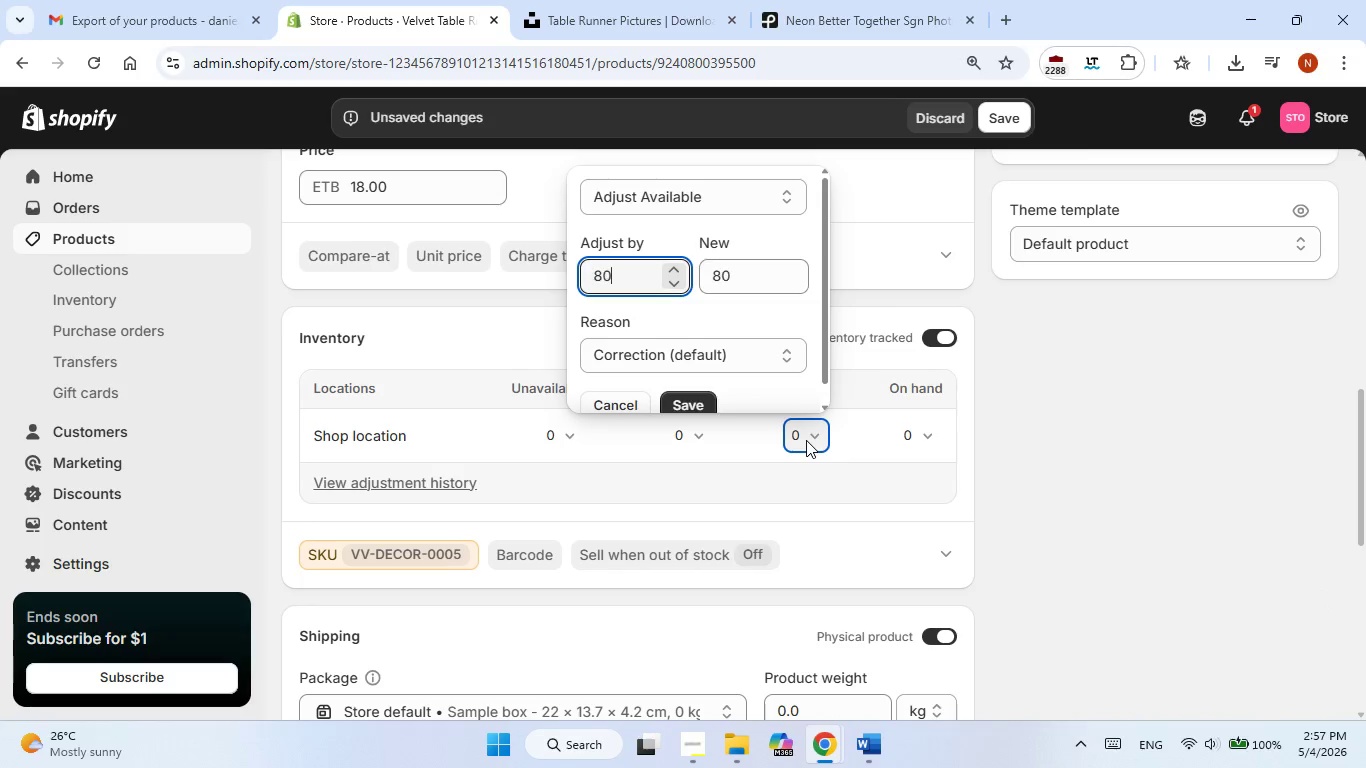 
key(Numpad0)
 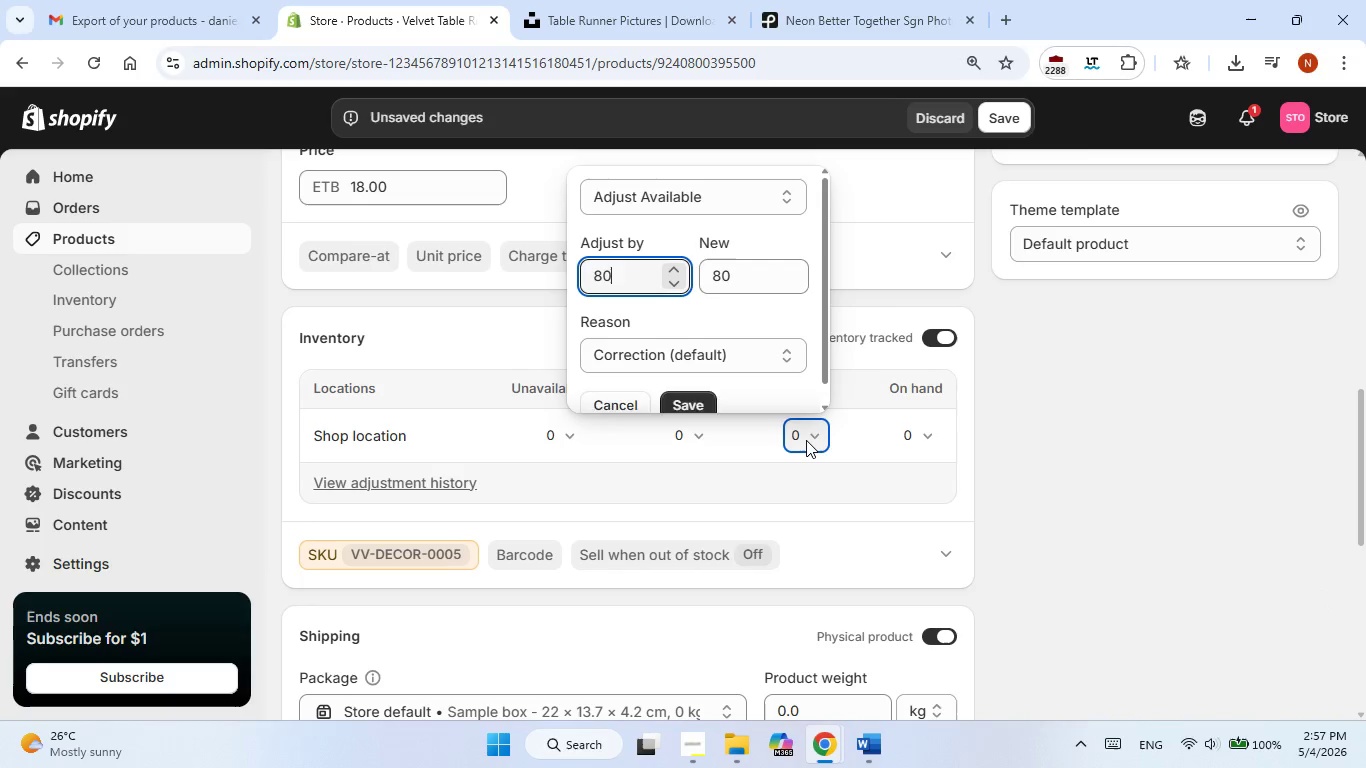 
key(NumpadEnter)
 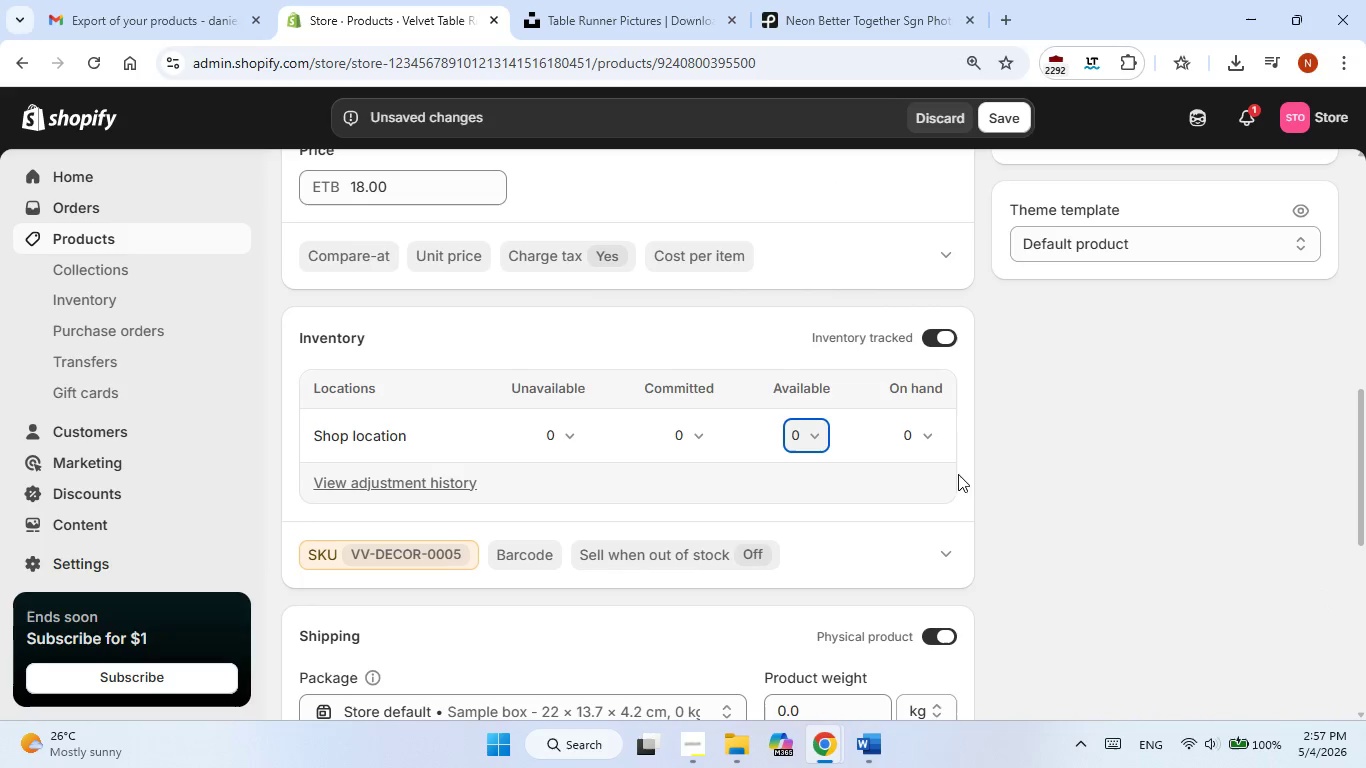 
left_click([1035, 477])
 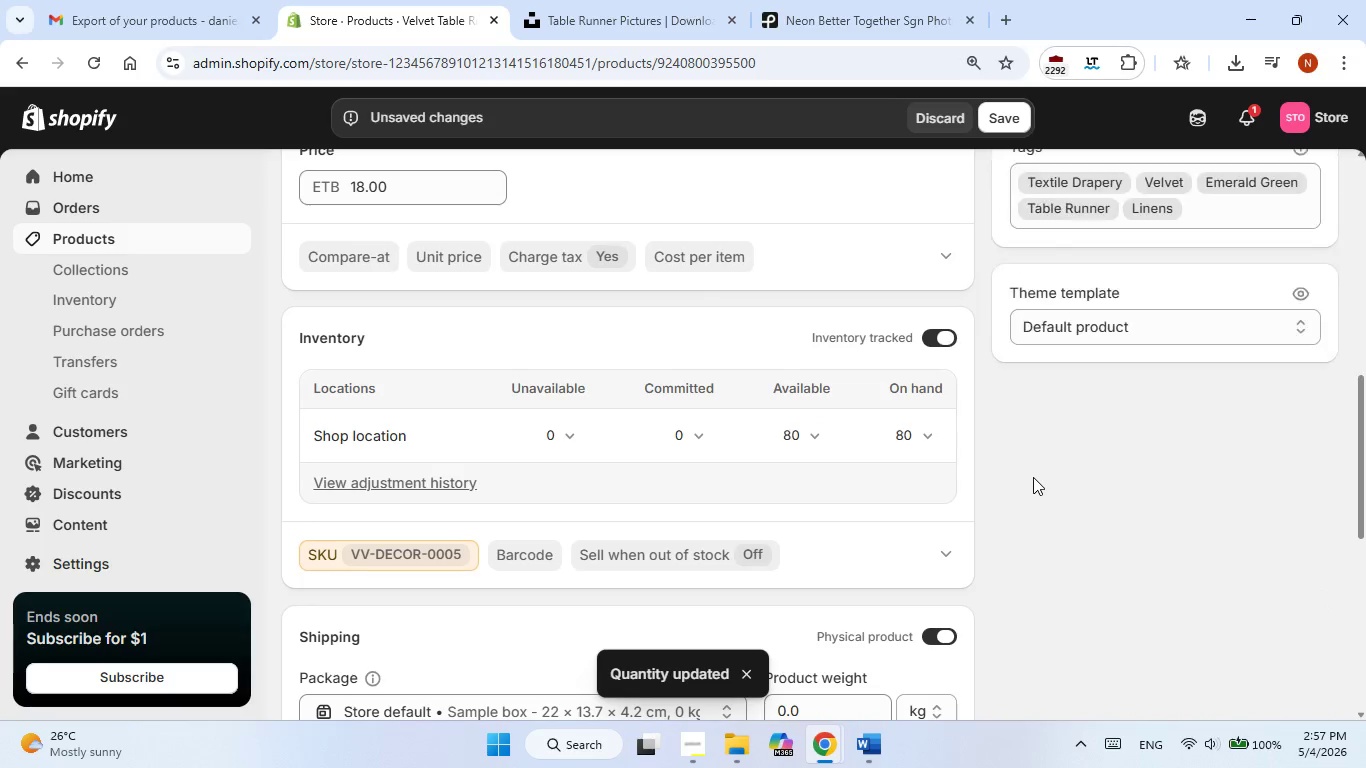 
scroll: coordinate [1032, 478], scroll_direction: down, amount: 2.0
 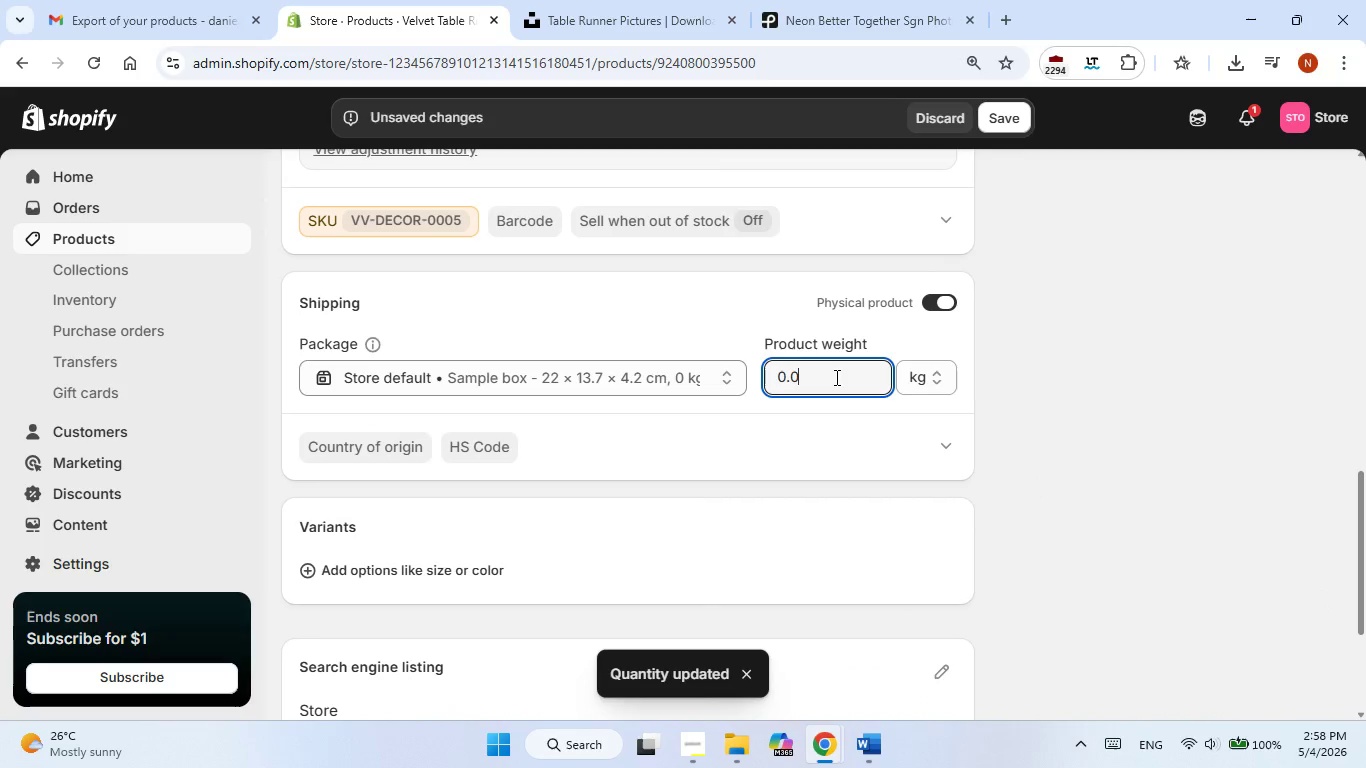 
double_click([835, 377])
 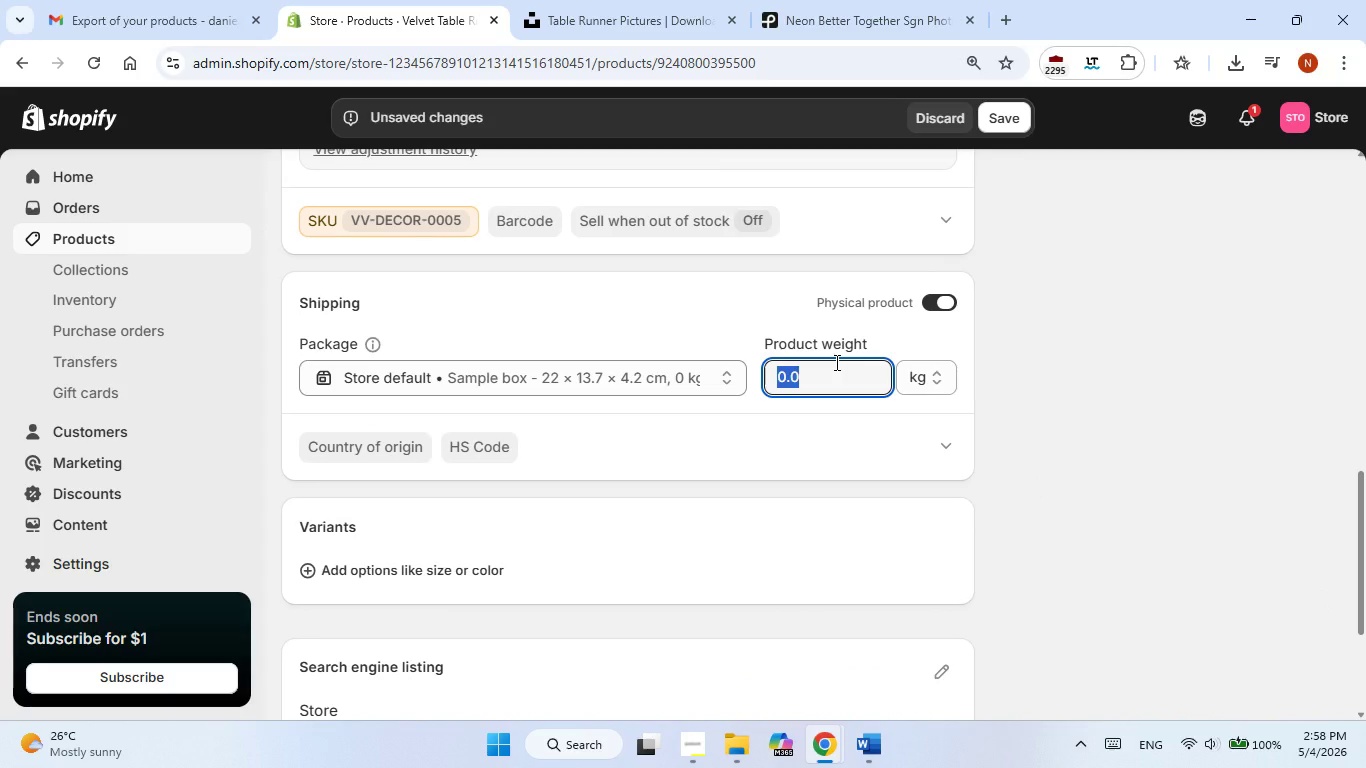 
key(PlayPause)
 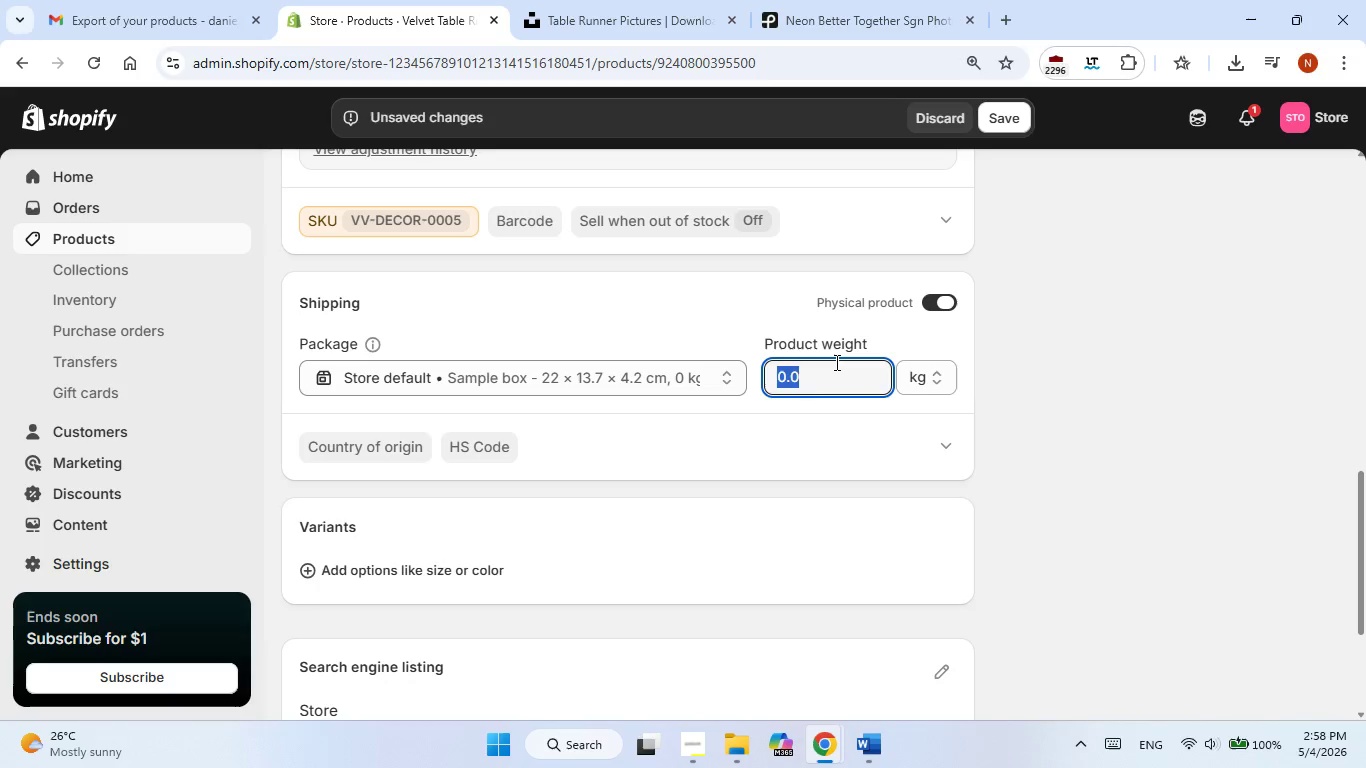 
key(Numpad1)
 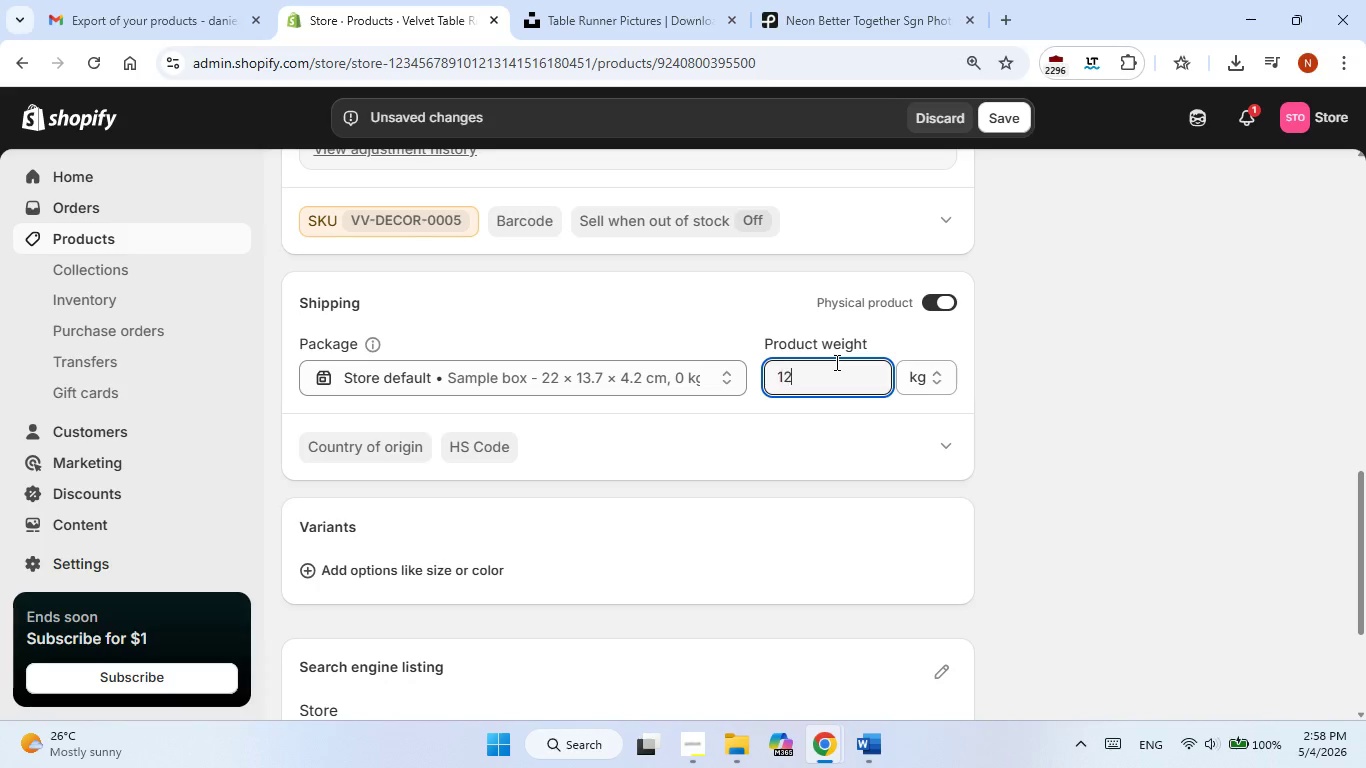 
key(Numpad2)
 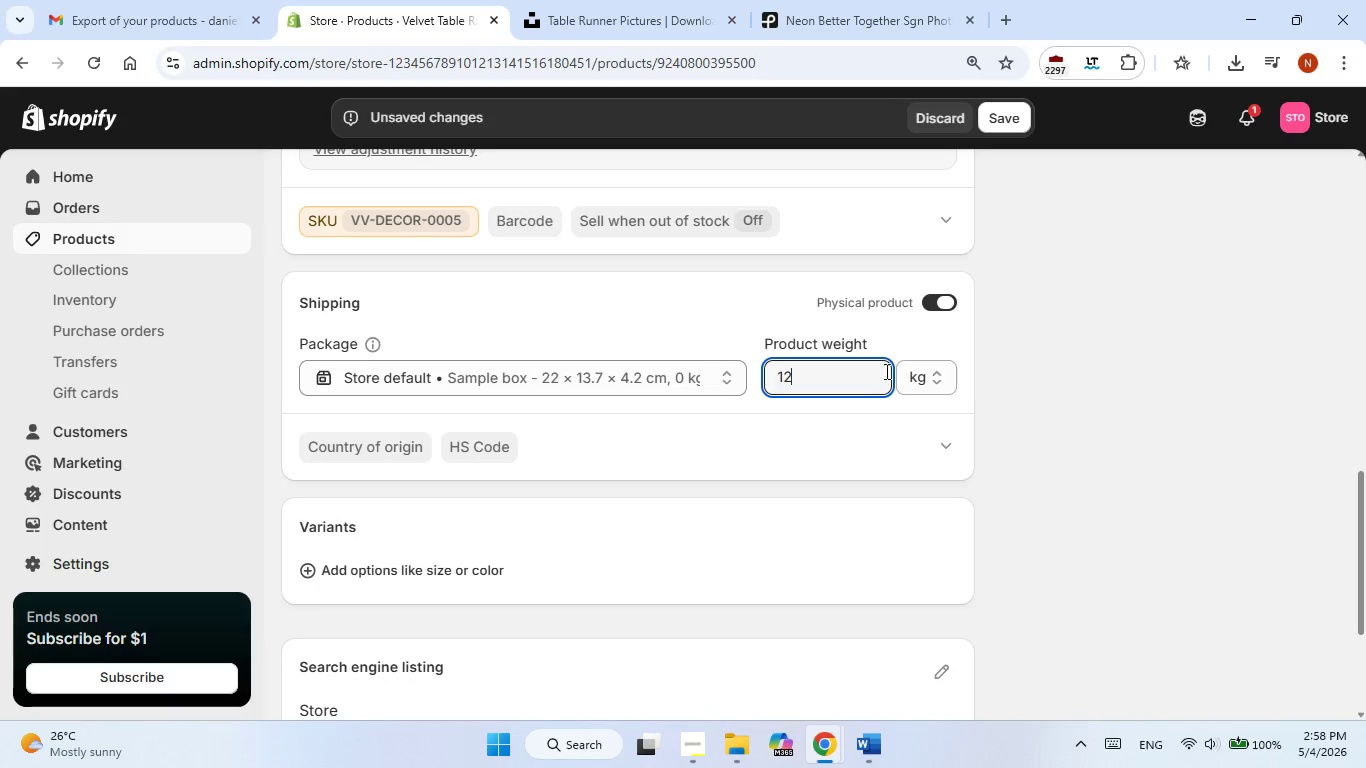 
left_click([919, 377])
 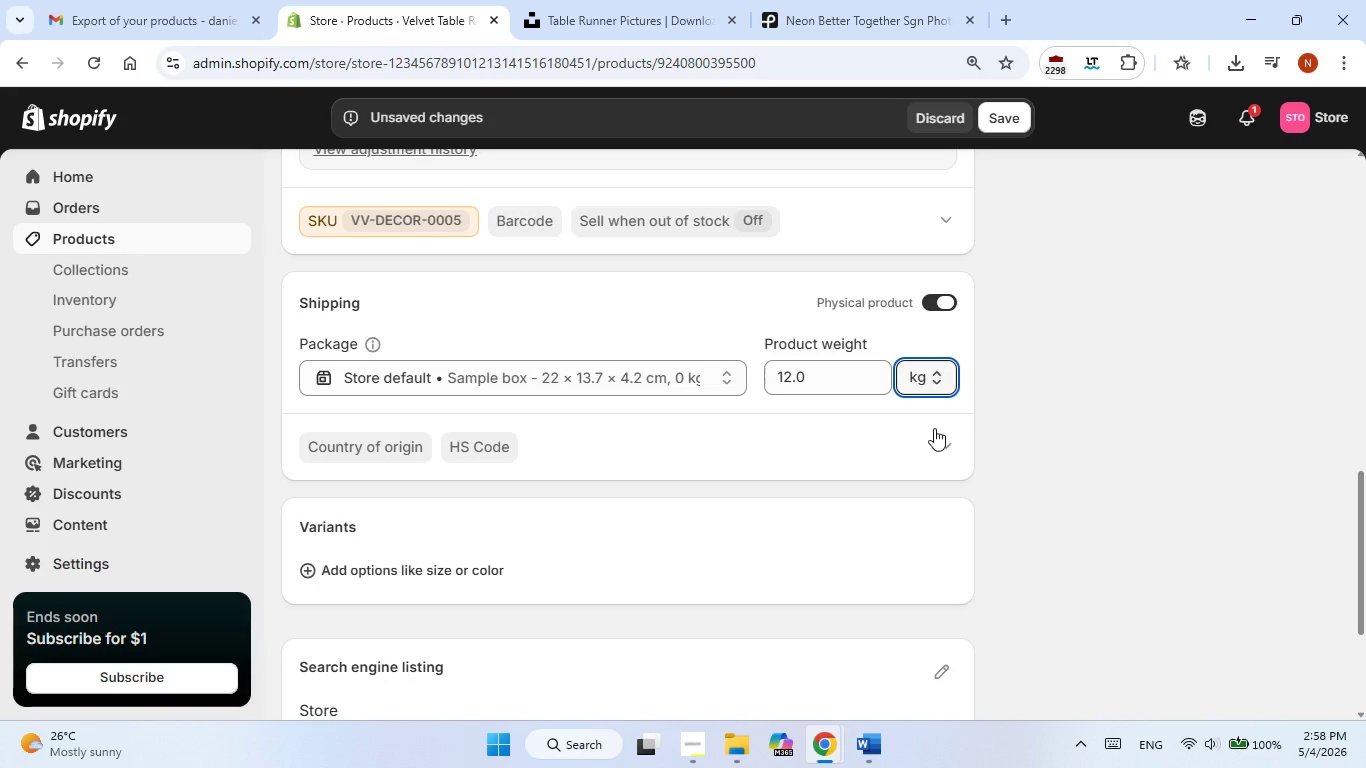 
double_click([1082, 434])
 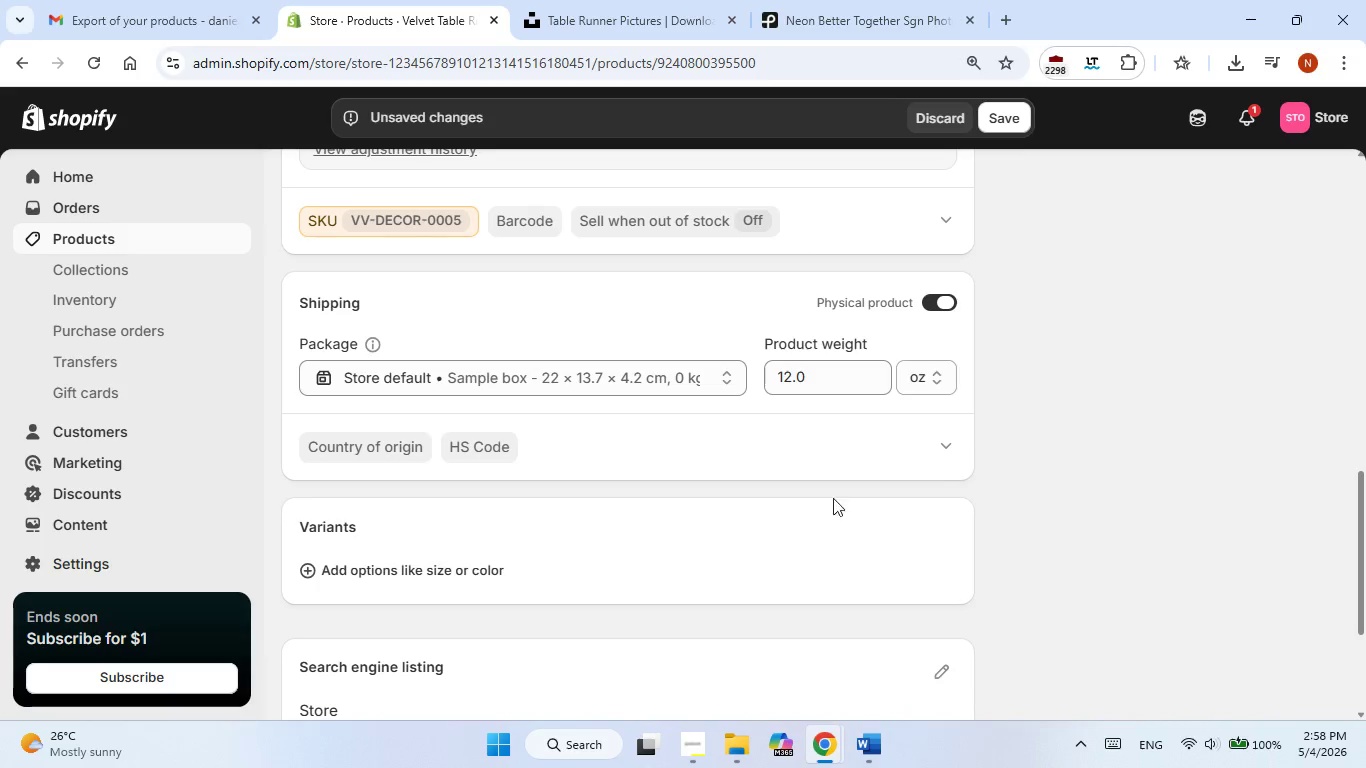 
scroll: coordinate [821, 508], scroll_direction: down, amount: 2.0
 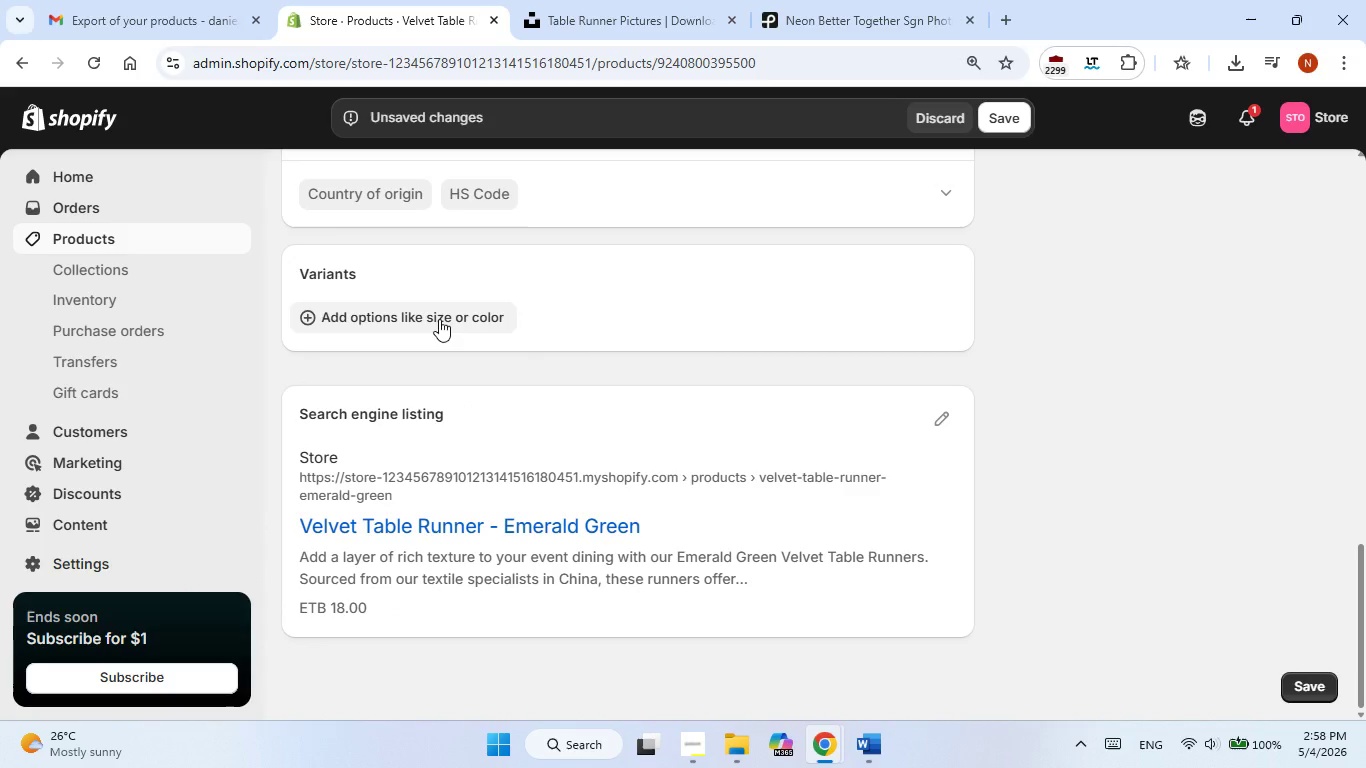 
left_click([943, 428])
 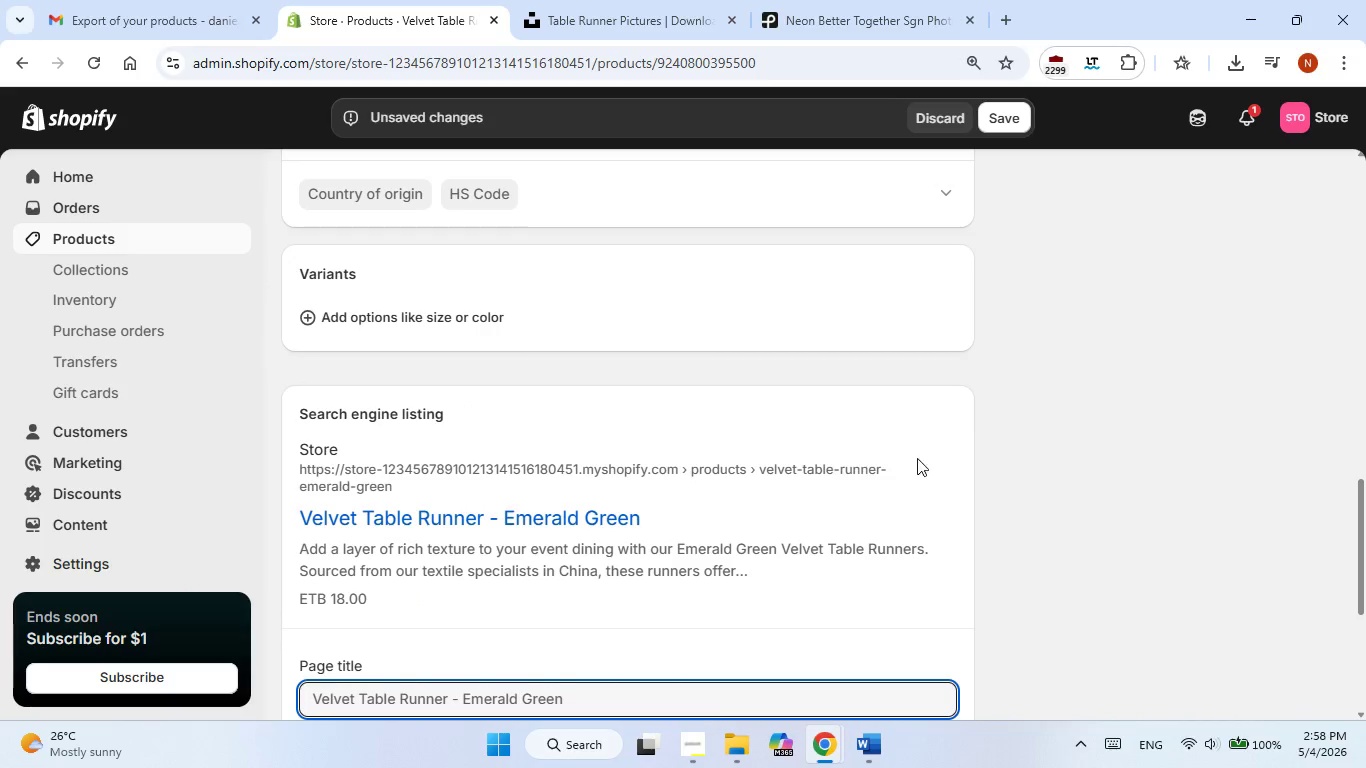 
scroll: coordinate [881, 481], scroll_direction: down, amount: 2.0
 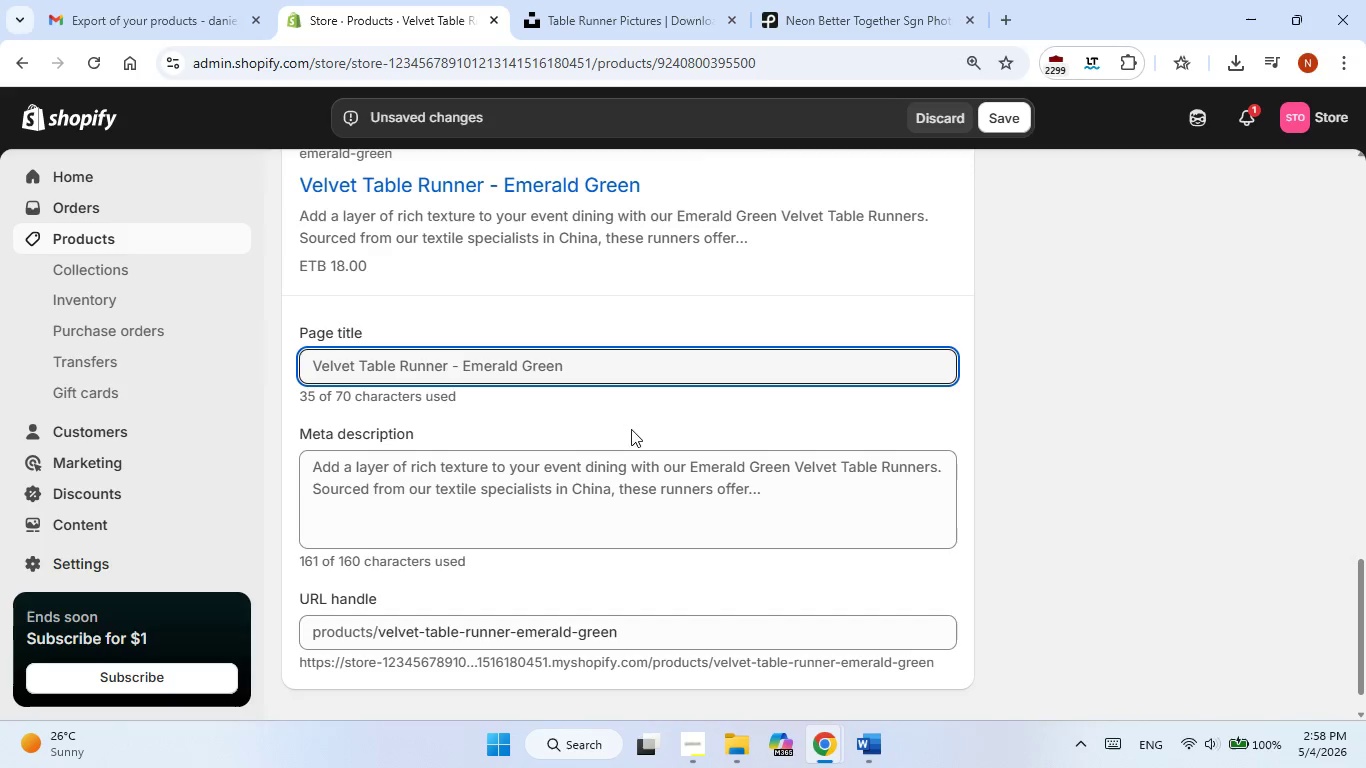 
left_click([855, 761])
 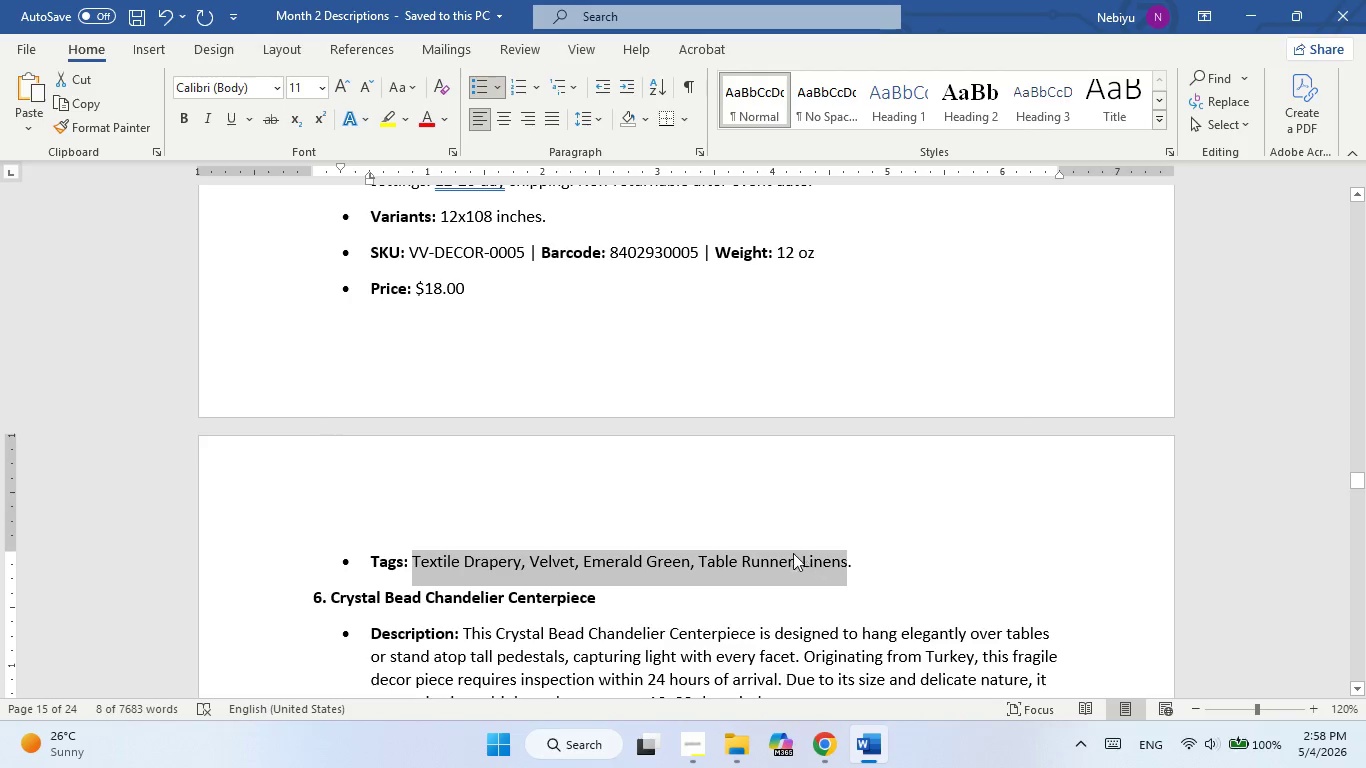 
scroll: coordinate [788, 551], scroll_direction: down, amount: 3.0
 